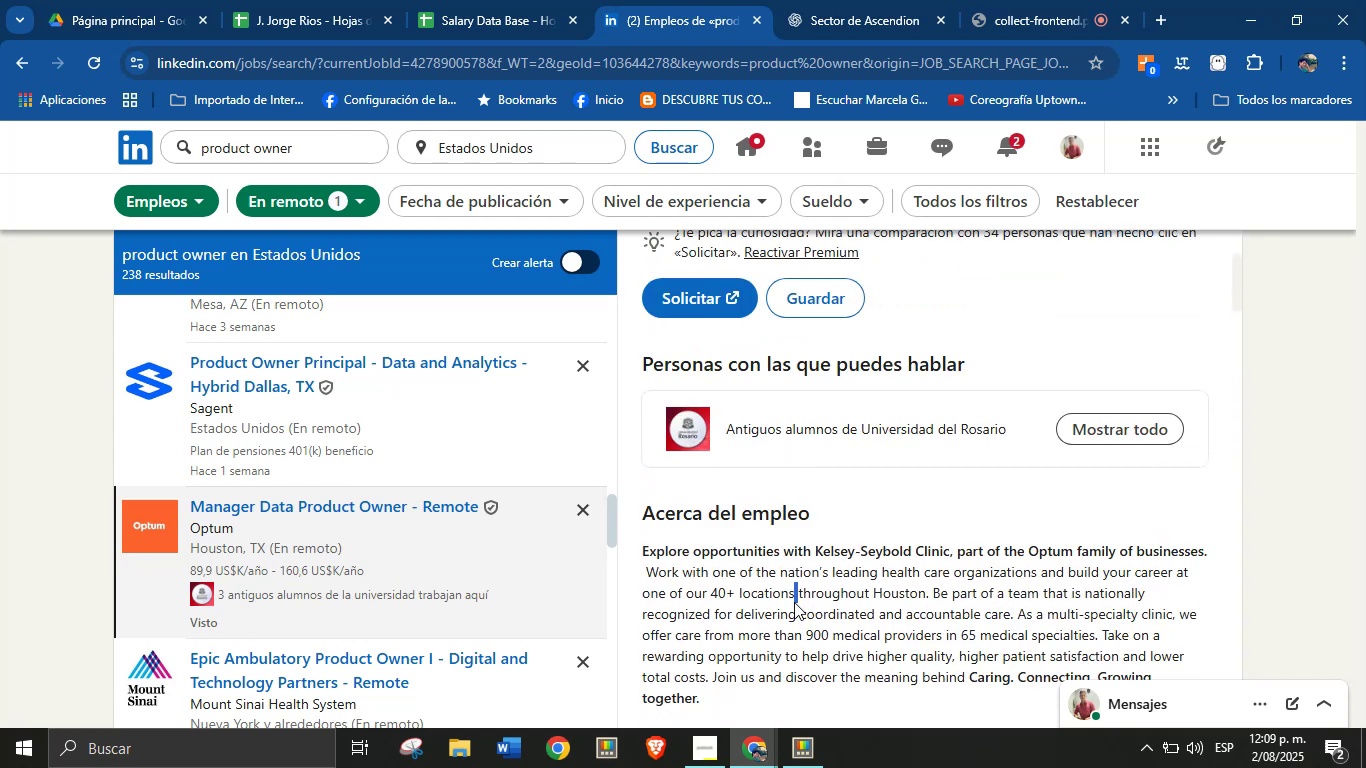 
triple_click([794, 602])
 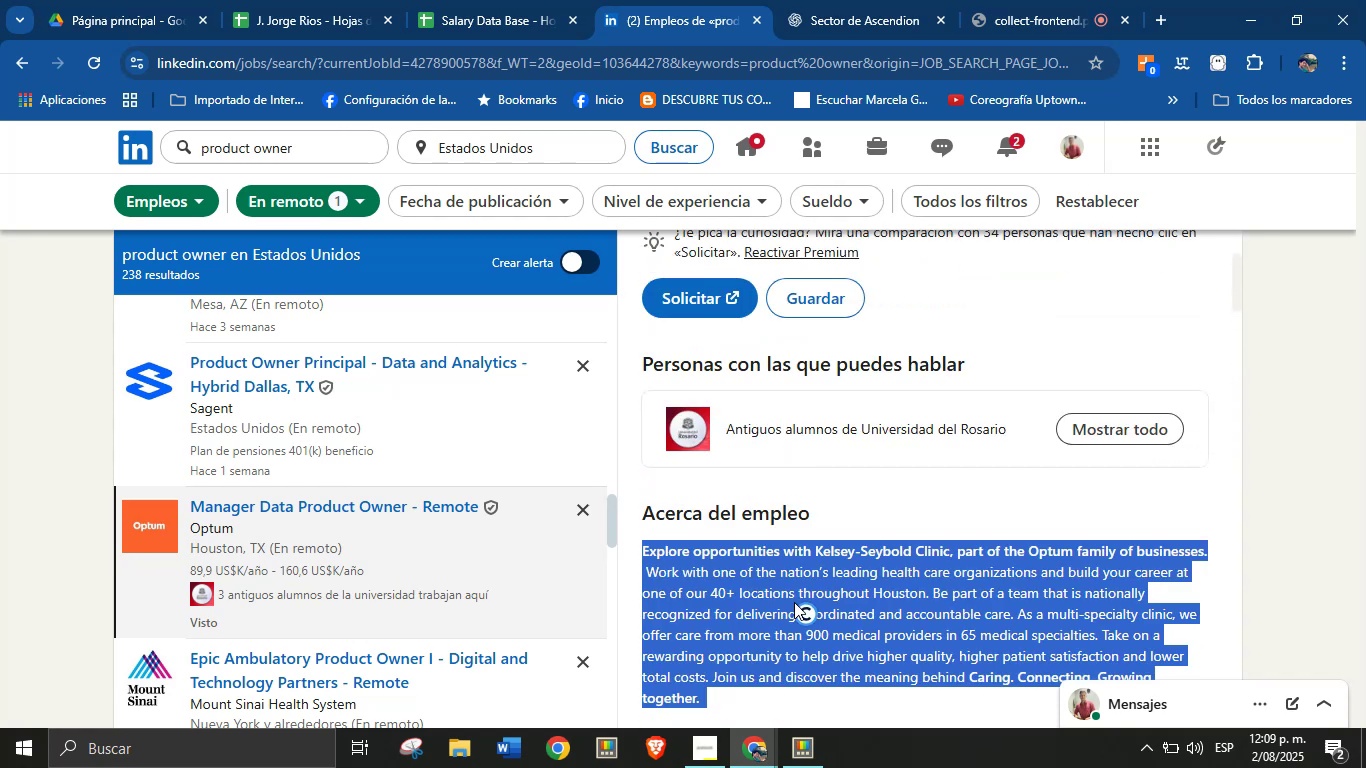 
key(Alt+AltLeft)
 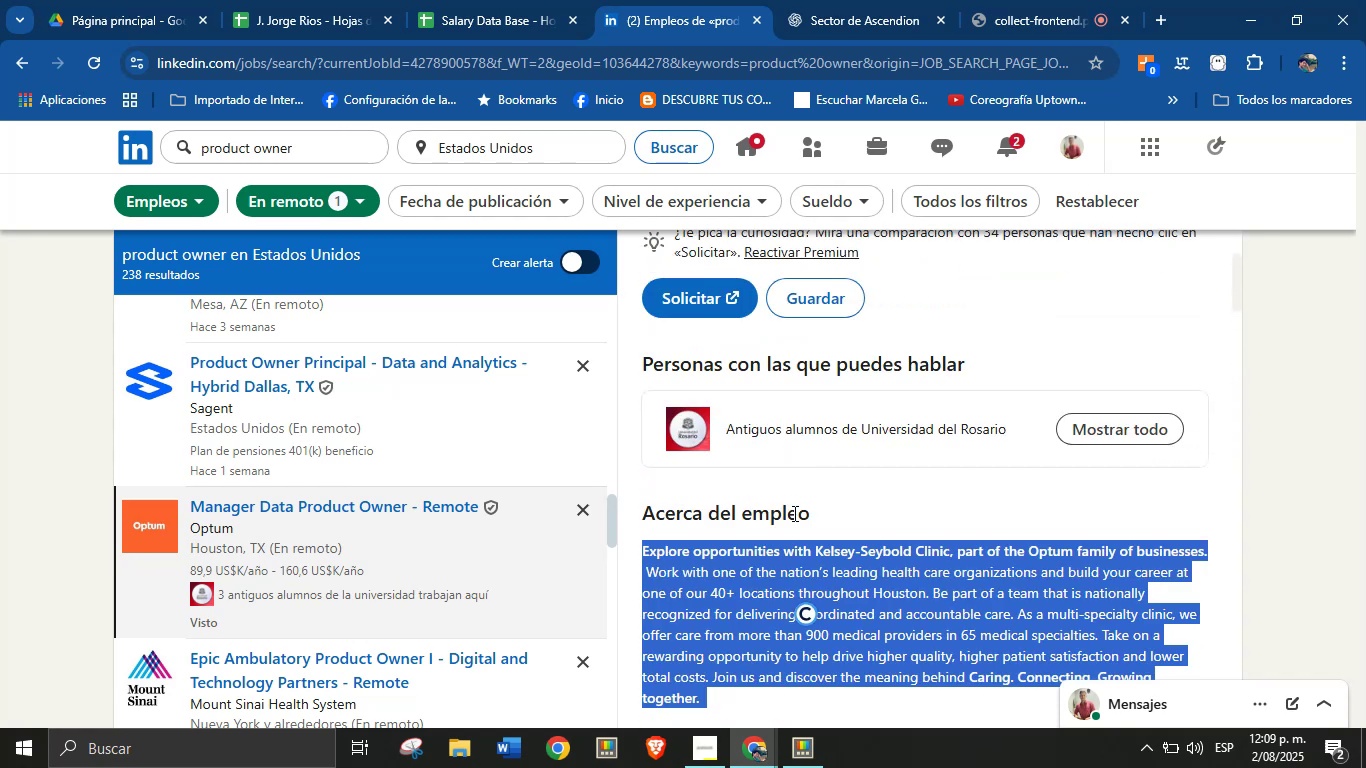 
key(Alt+Control+ControlLeft)
 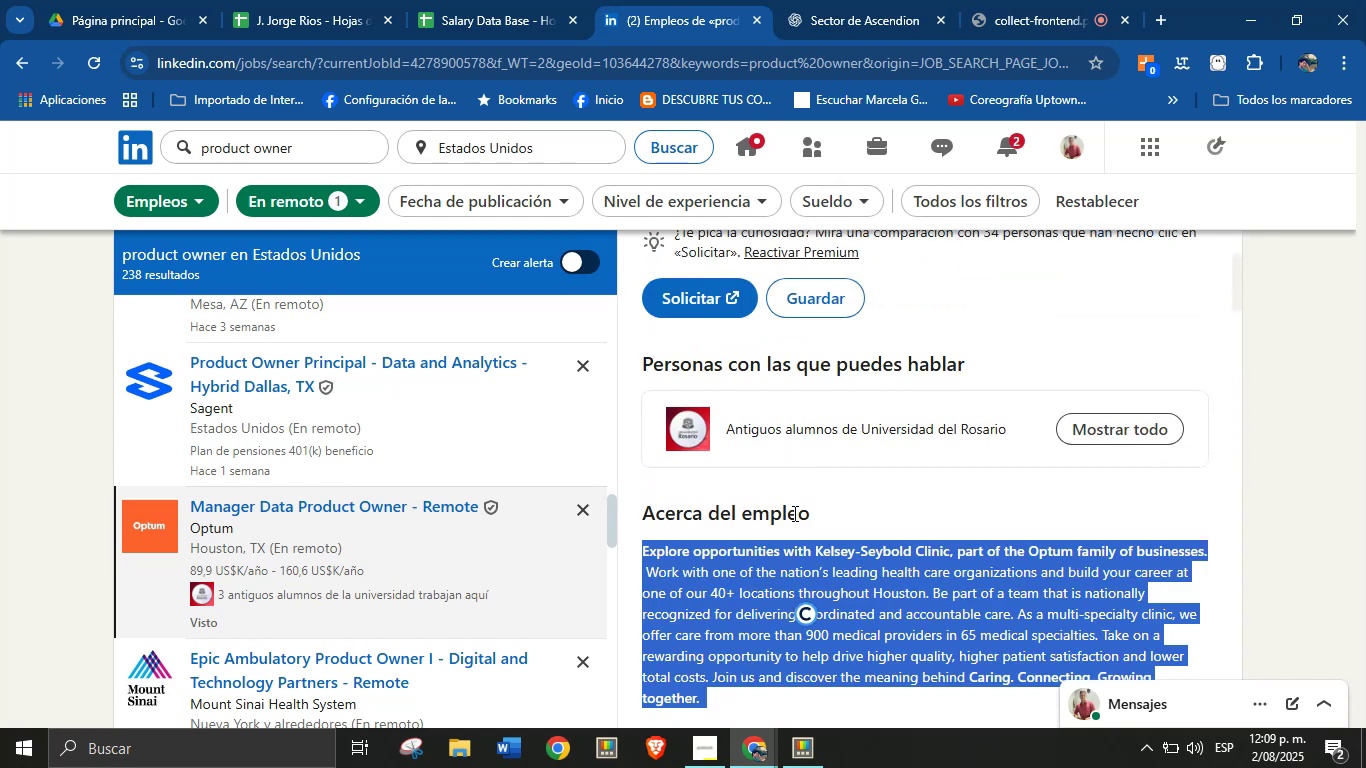 
key(Alt+Control+C)
 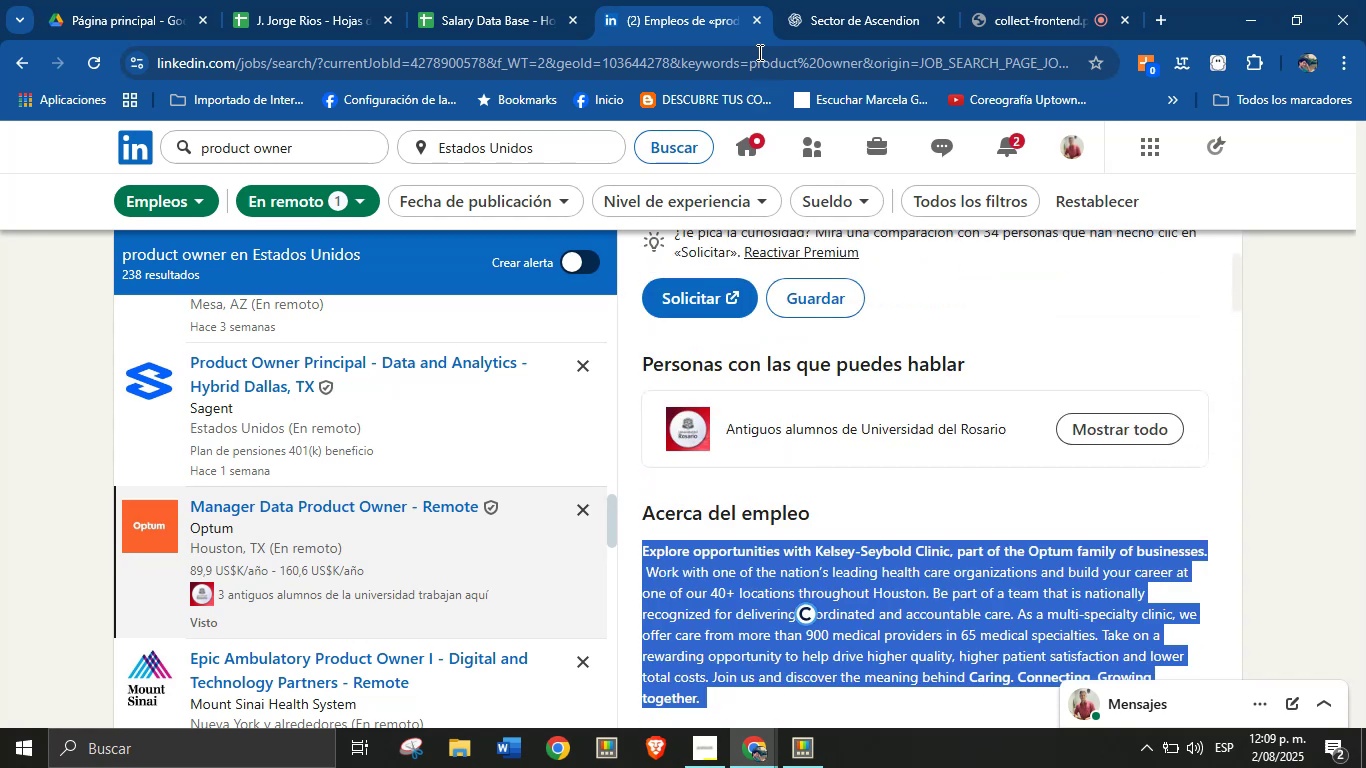 
left_click([833, 0])
 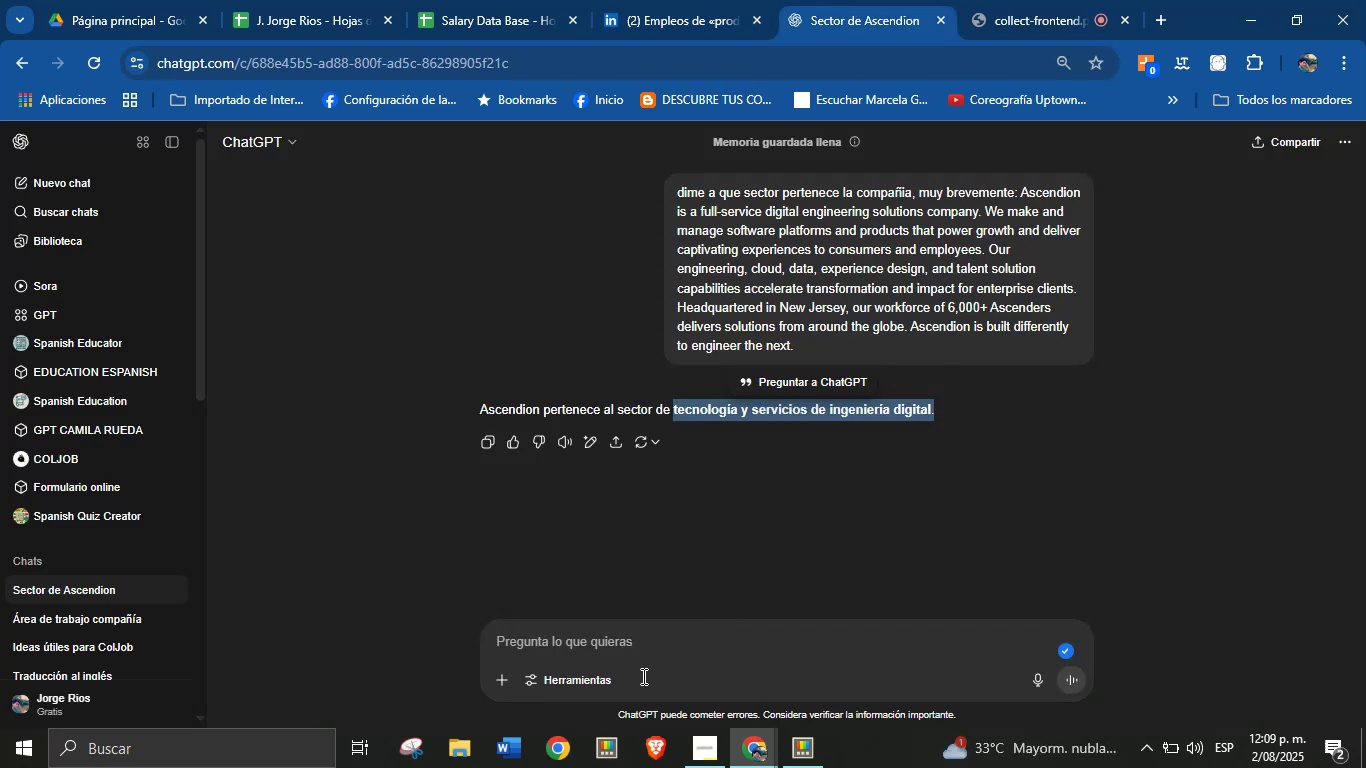 
left_click([635, 649])
 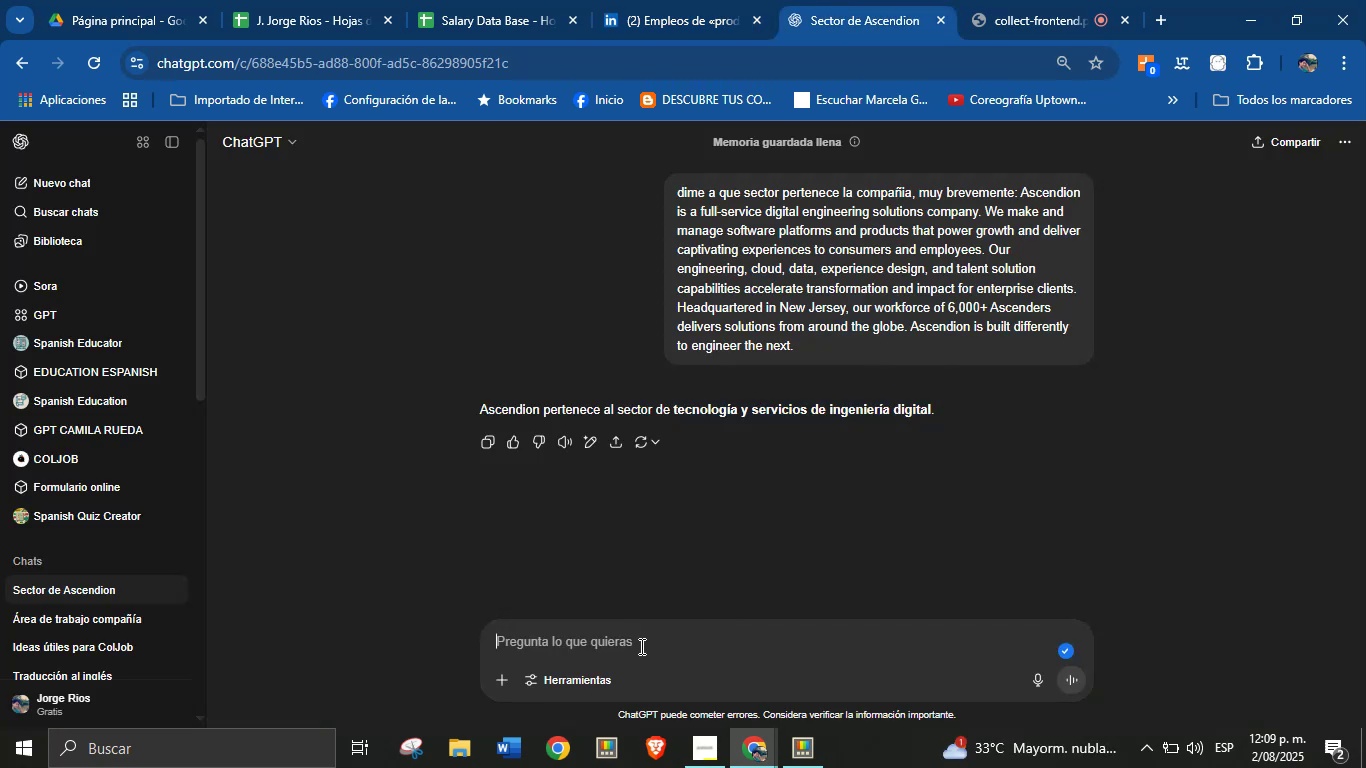 
key(Control+ControlLeft)
 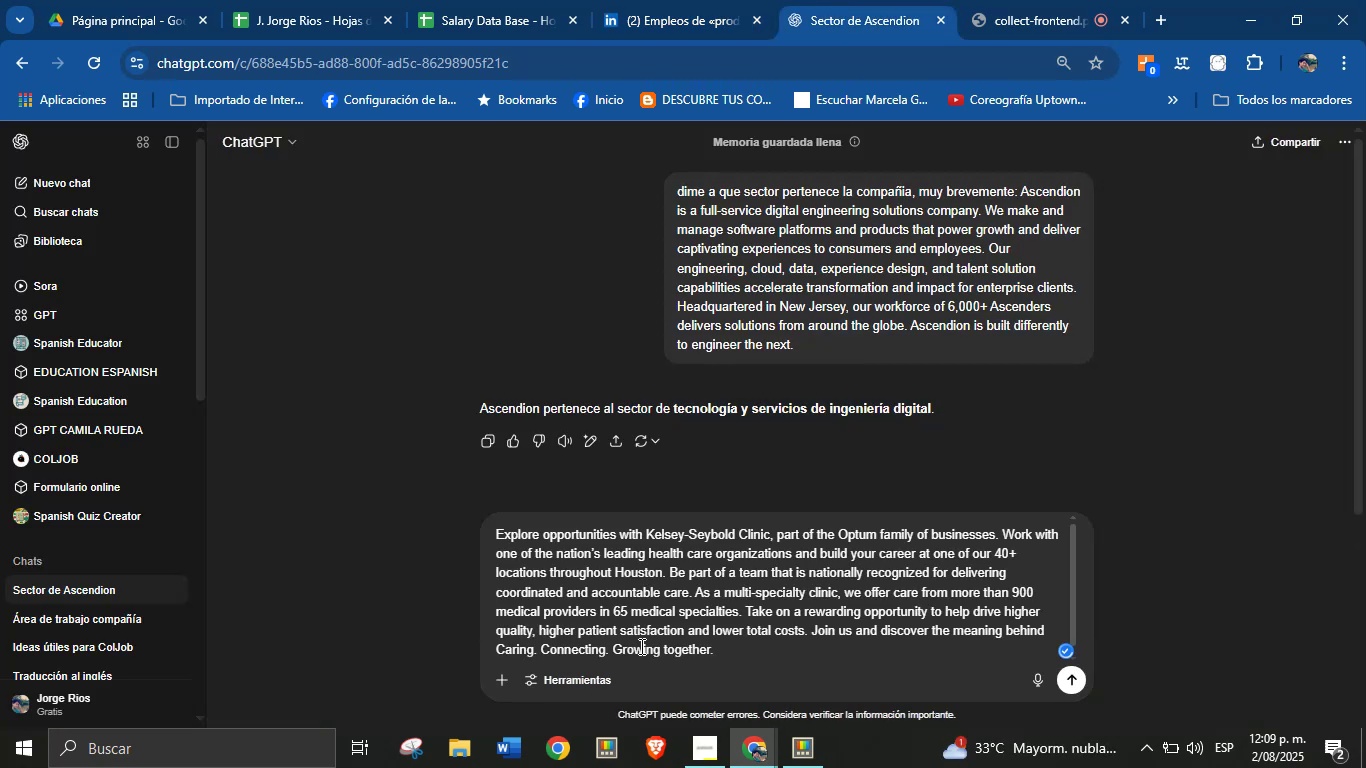 
key(Break)
 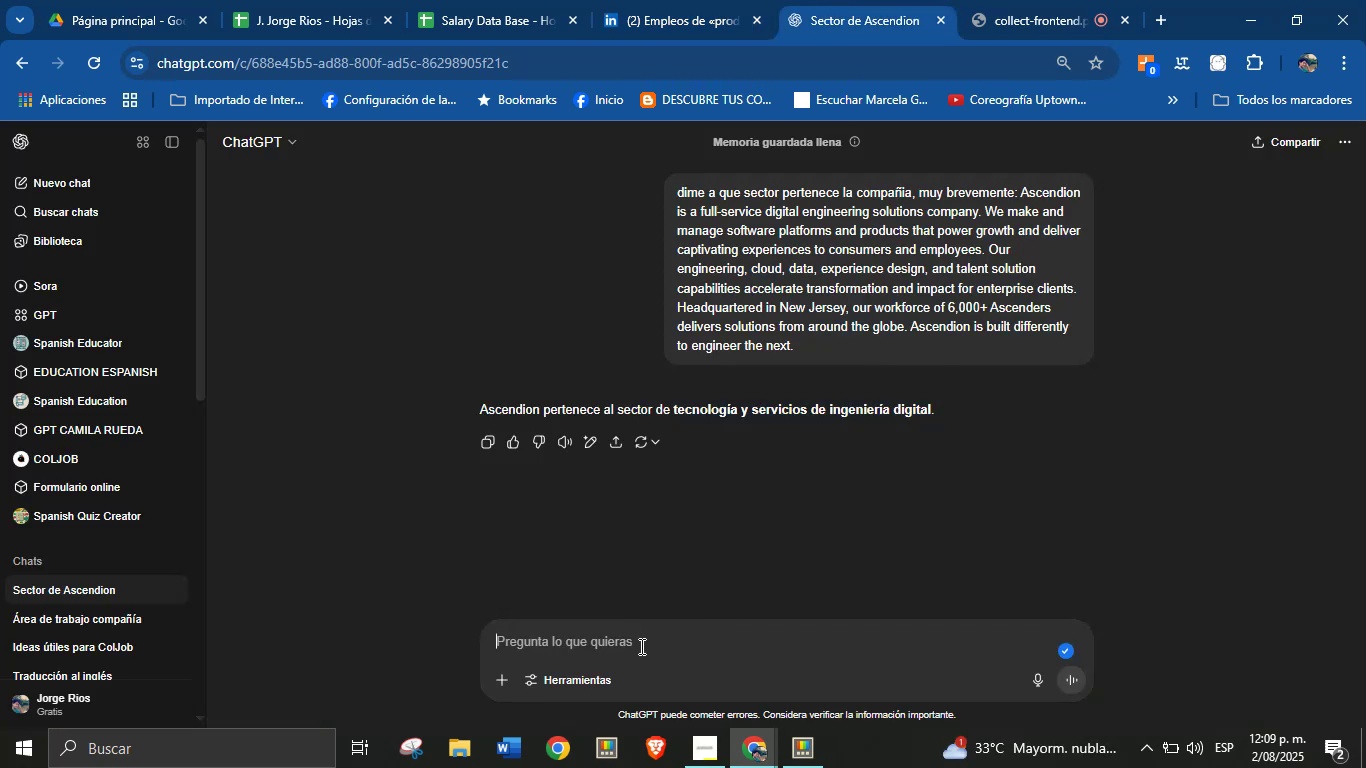 
key(Control+V)
 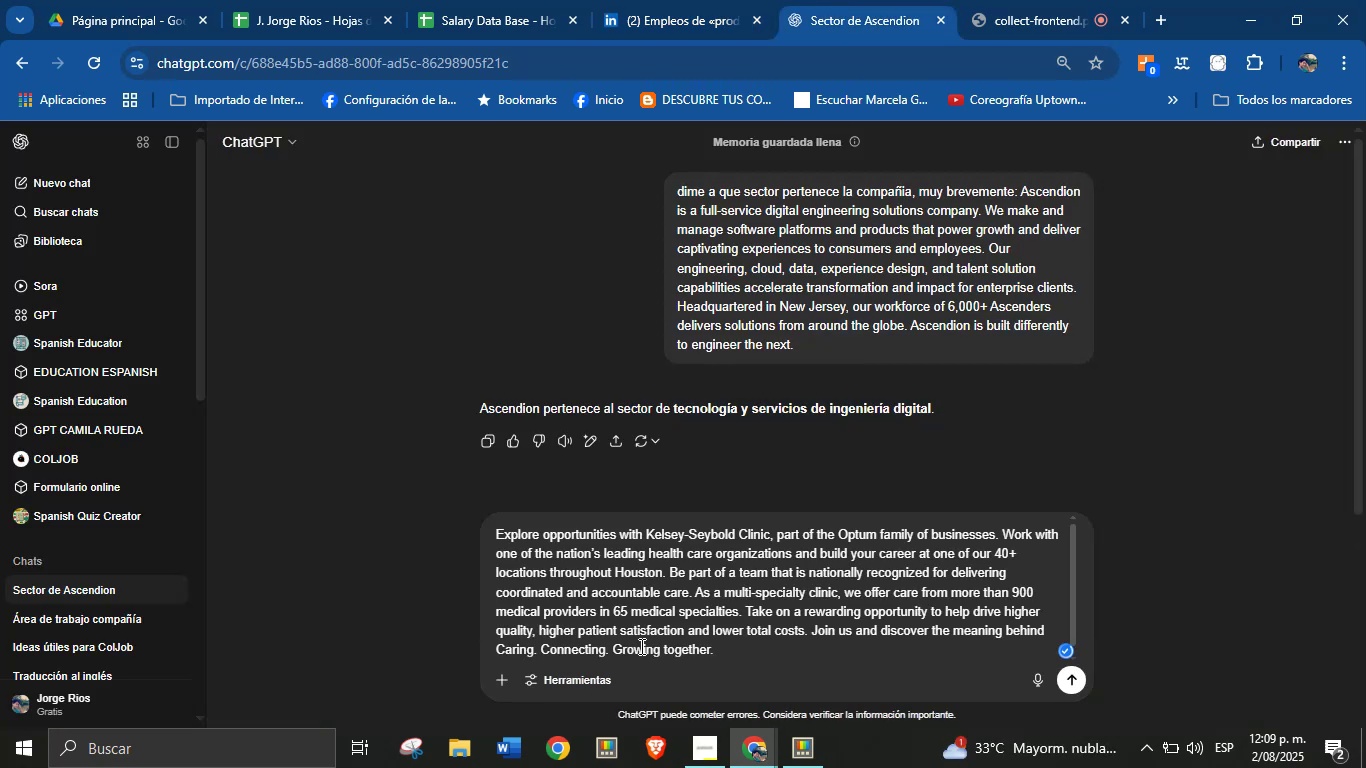 
key(Enter)
 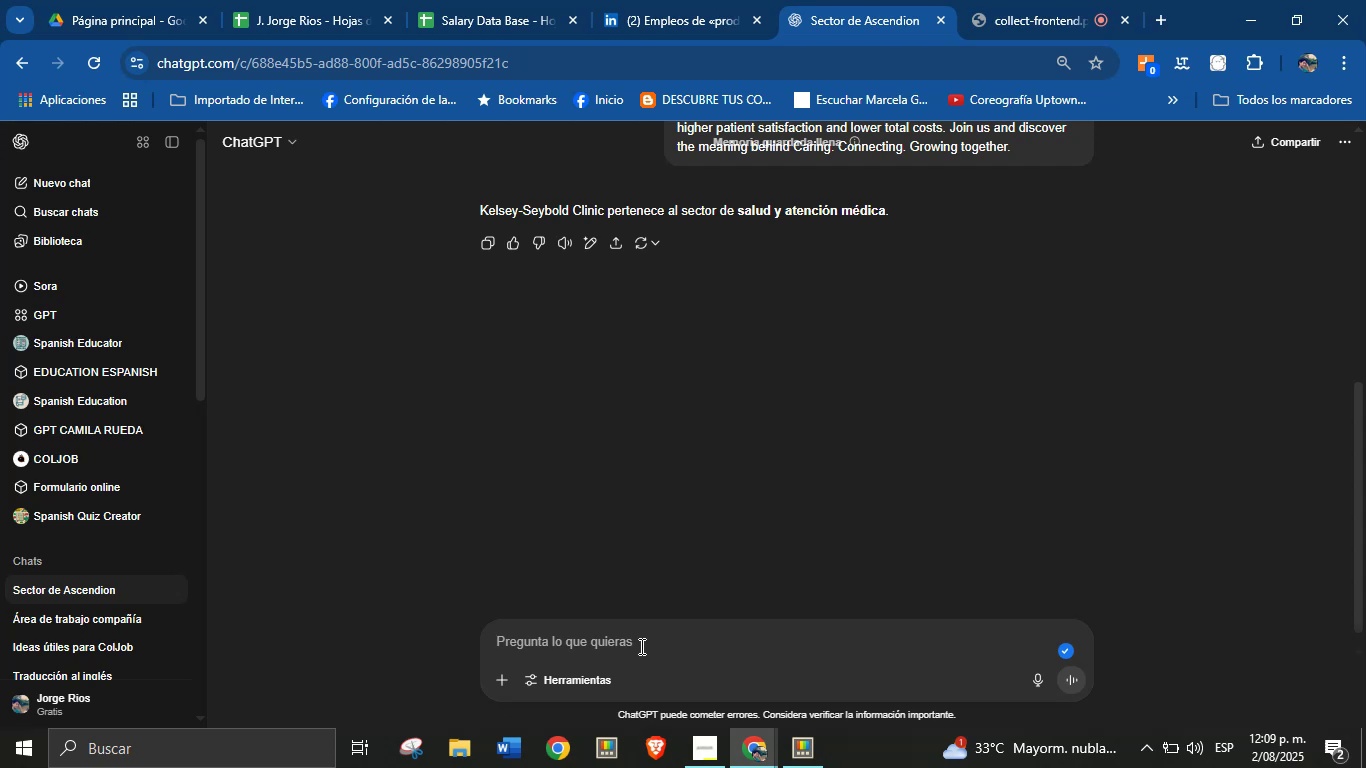 
wait(12.52)
 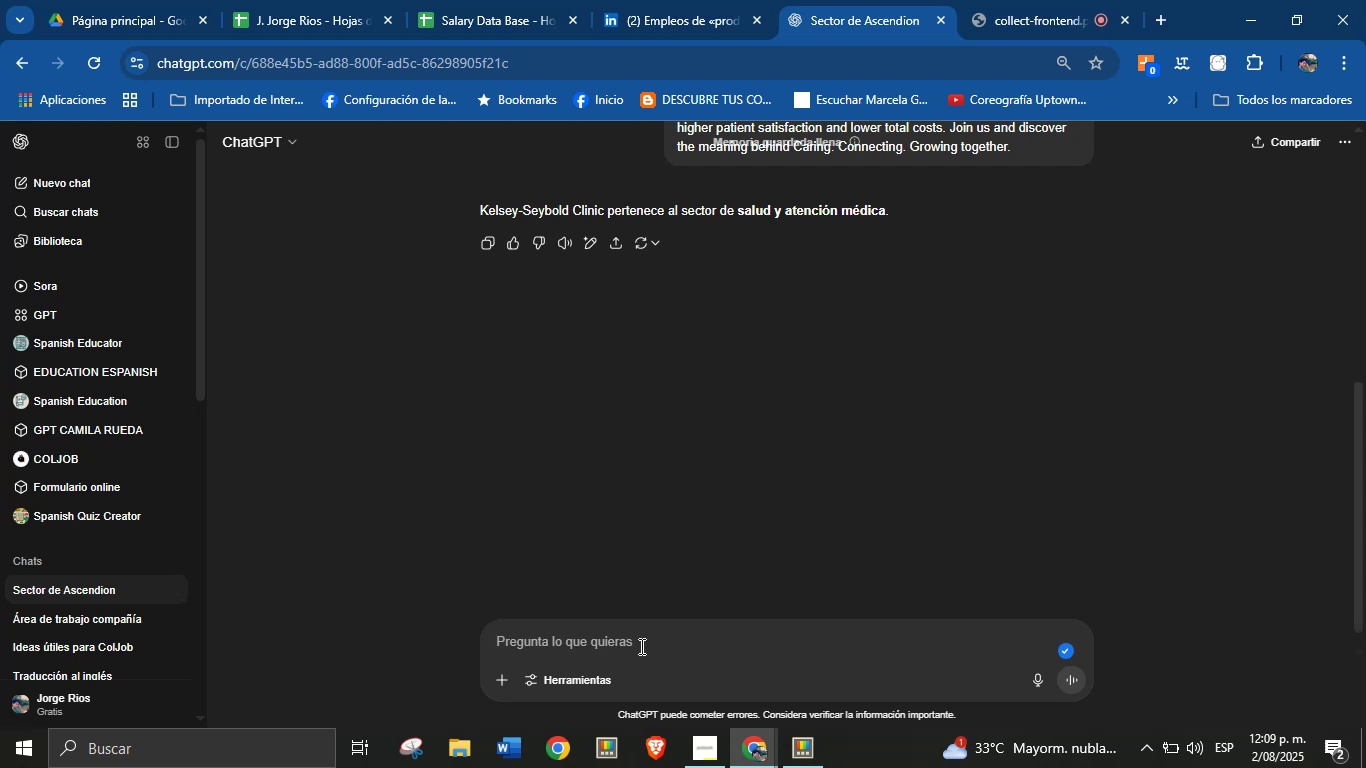 
double_click([775, 209])
 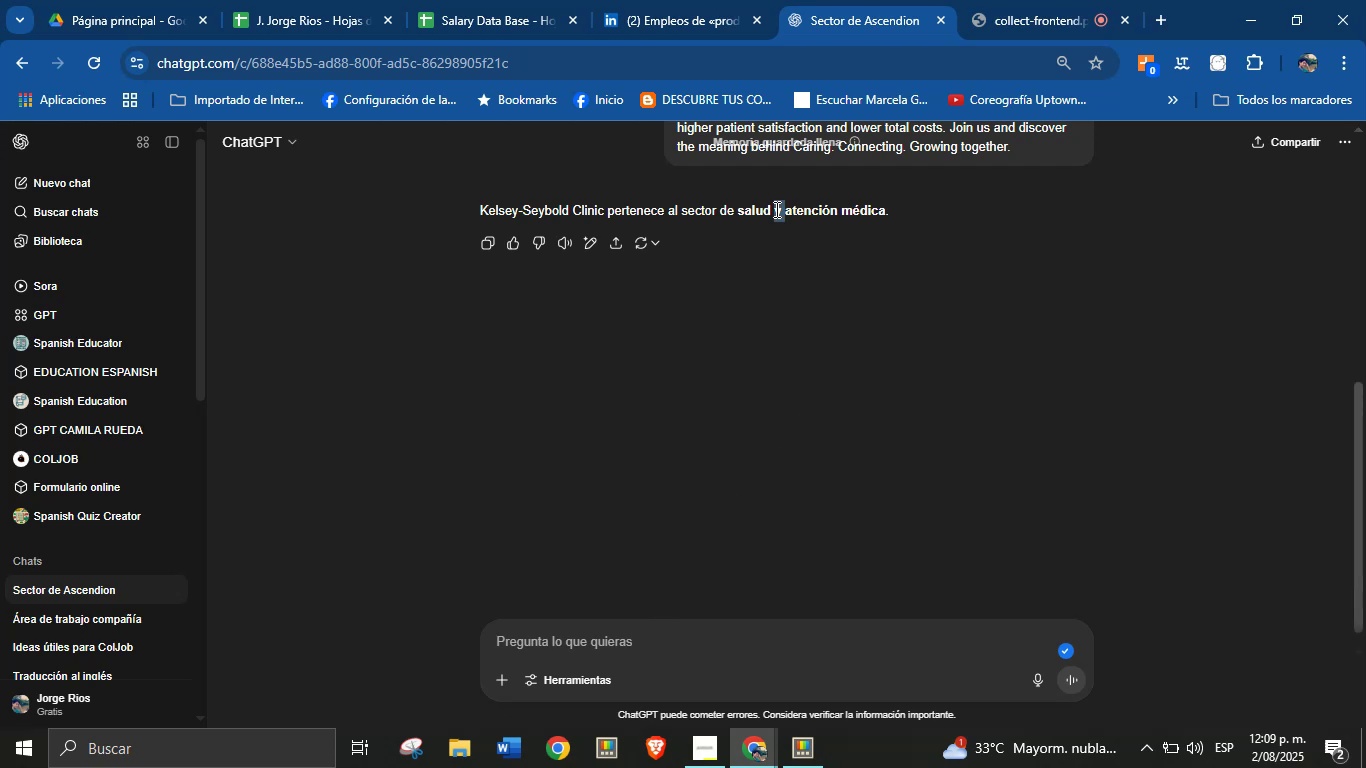 
triple_click([775, 209])
 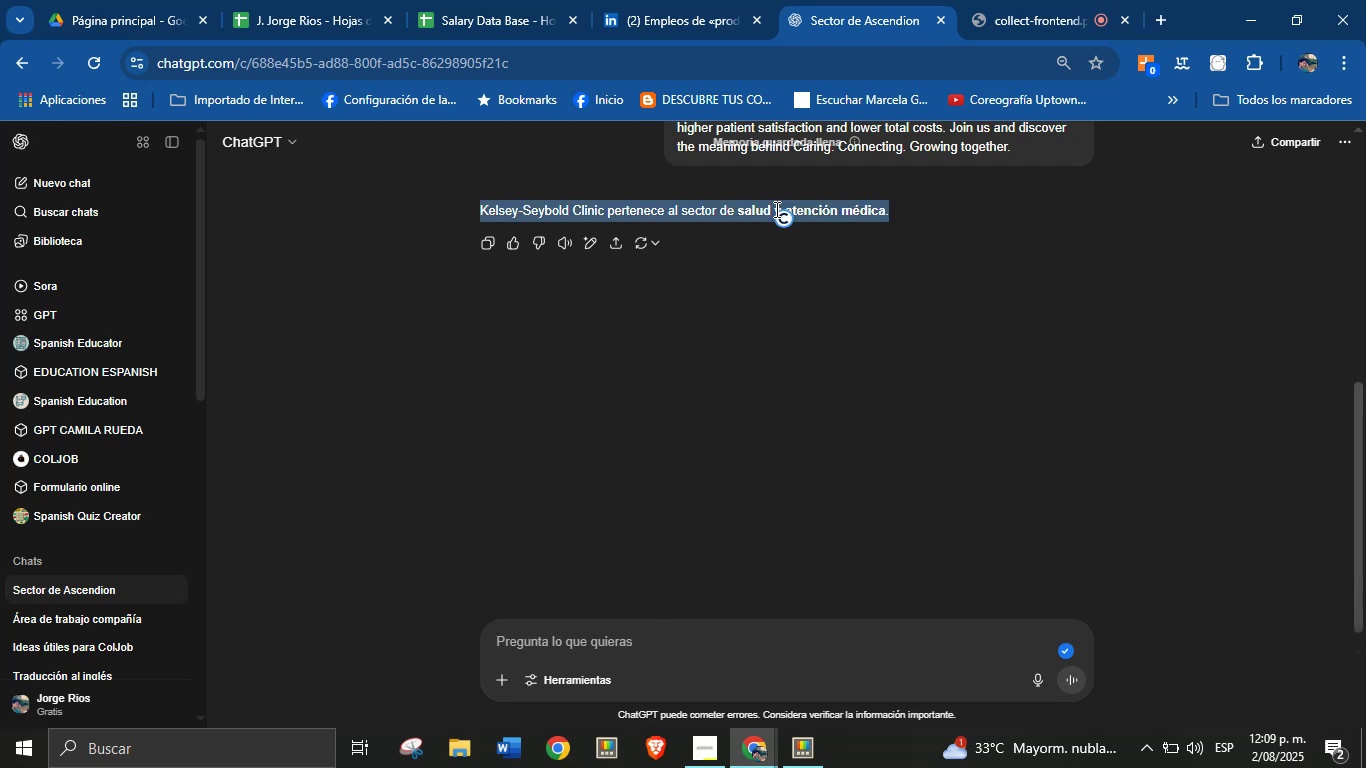 
key(Control+C)
 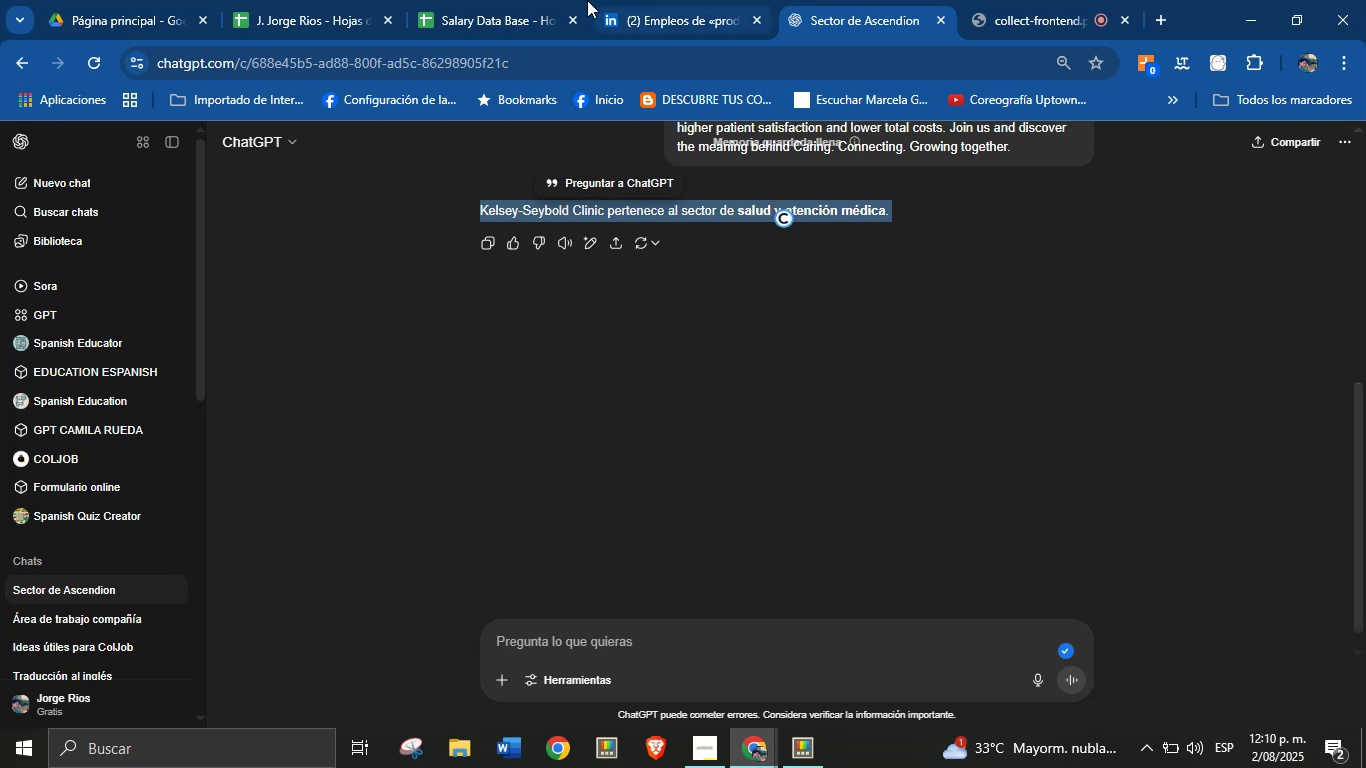 
left_click([478, 0])
 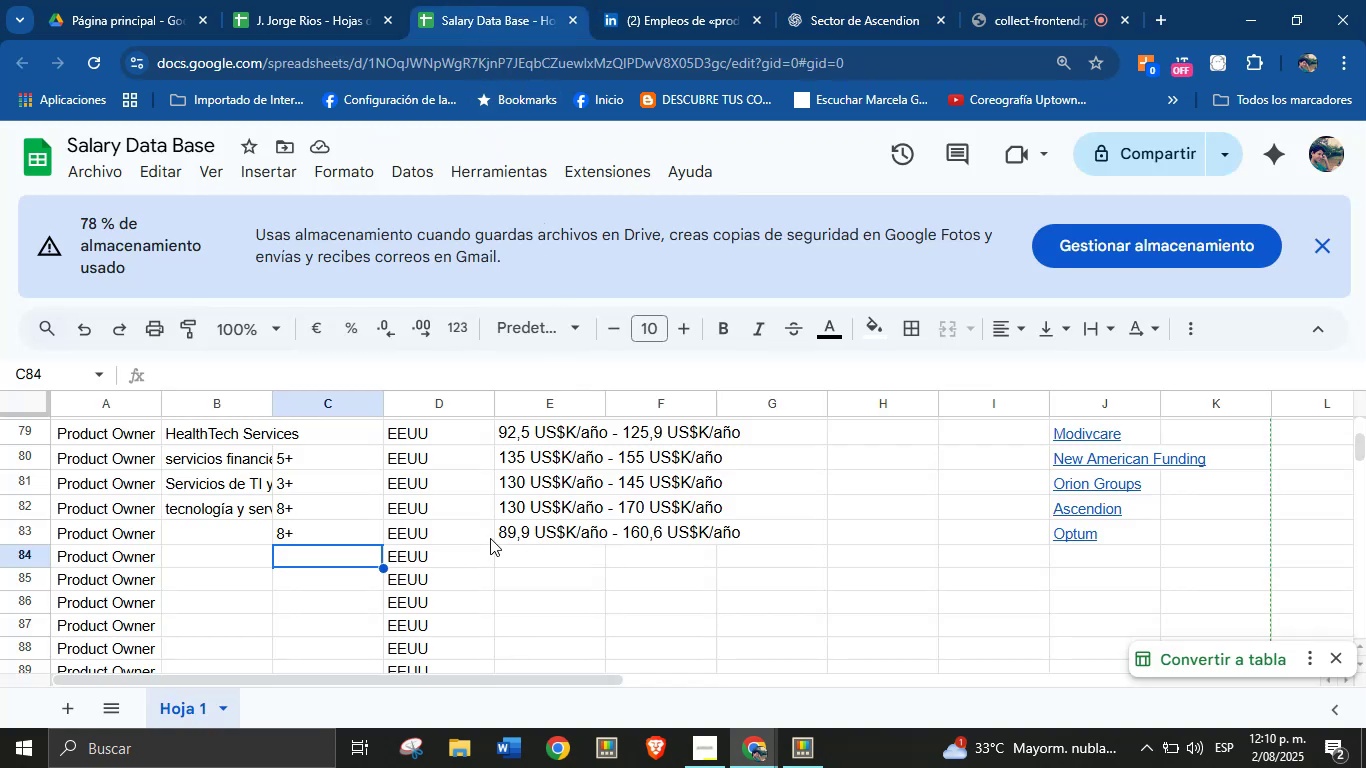 
left_click([220, 530])
 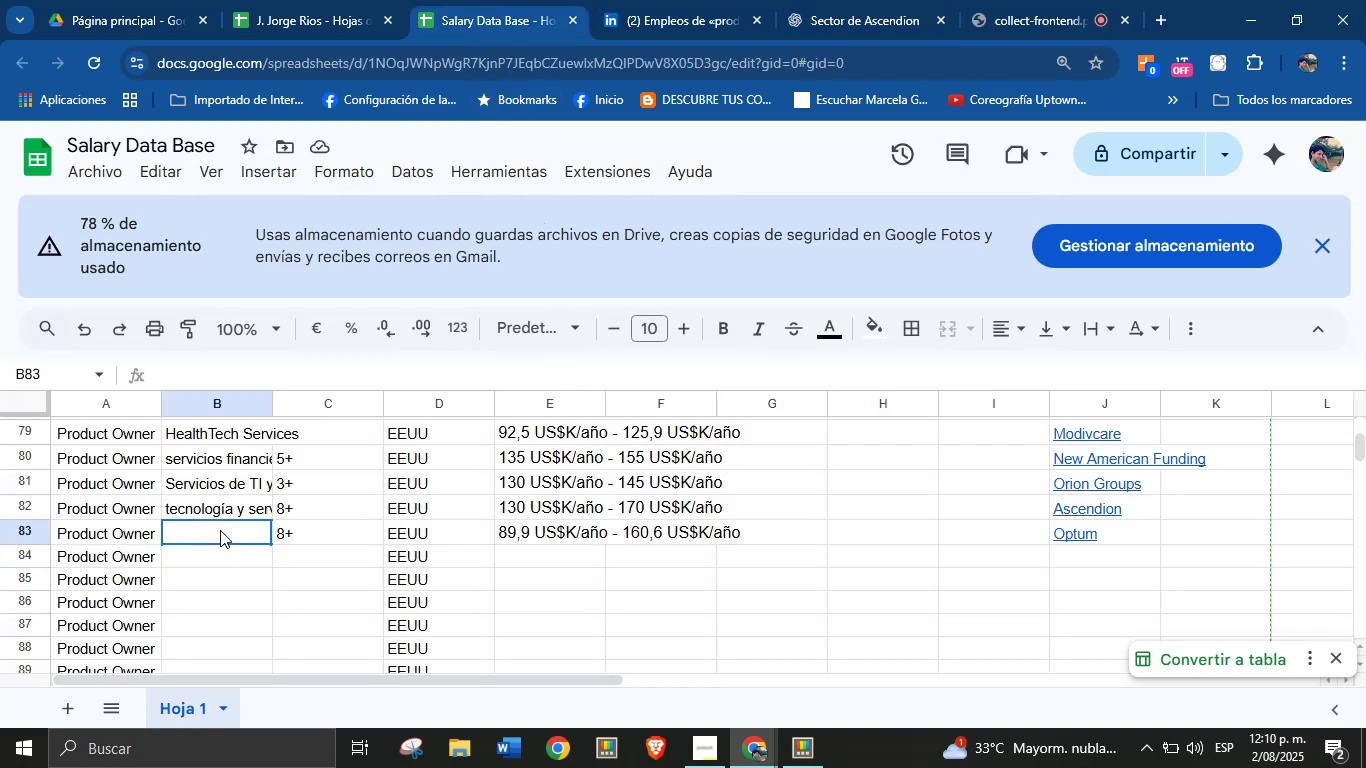 
key(Control+V)
 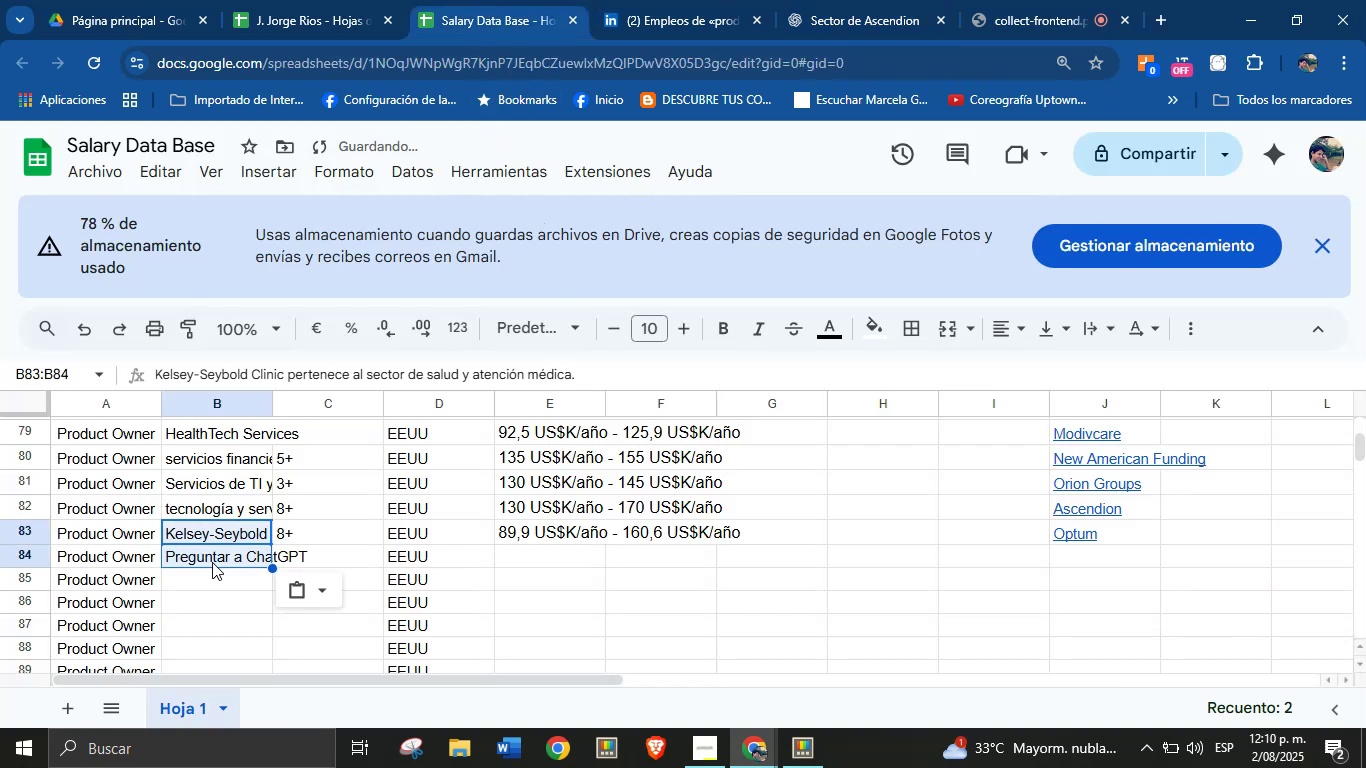 
hold_key(key=ControlLeft, duration=0.41)
 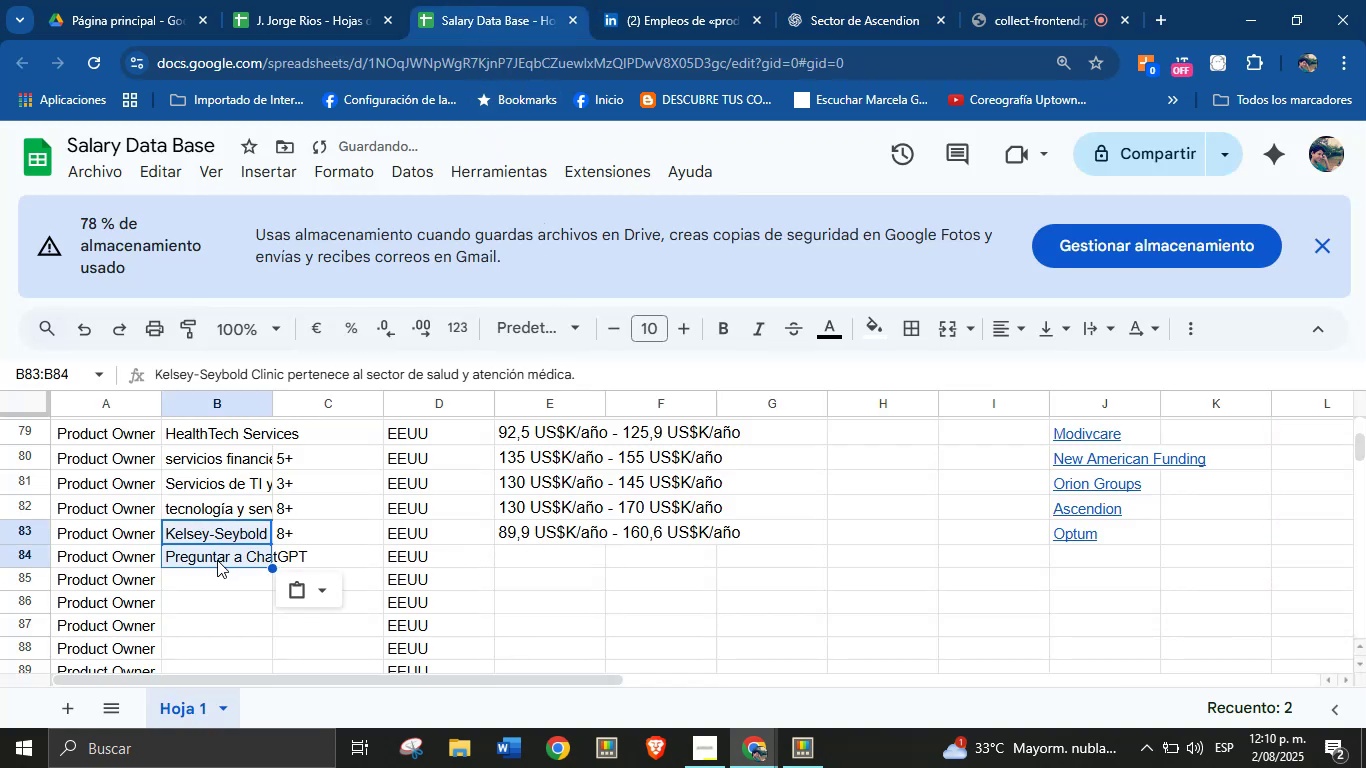 
left_click([217, 560])
 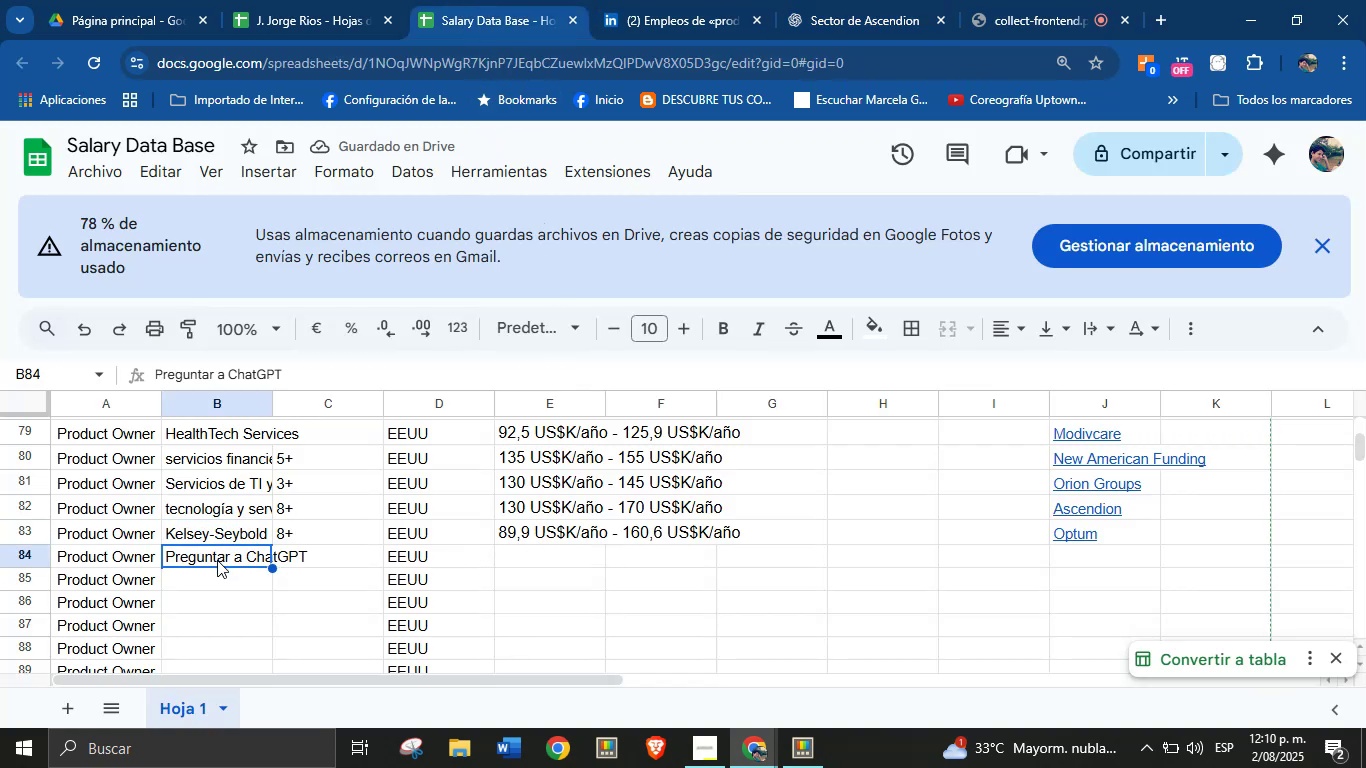 
key(Backspace)
 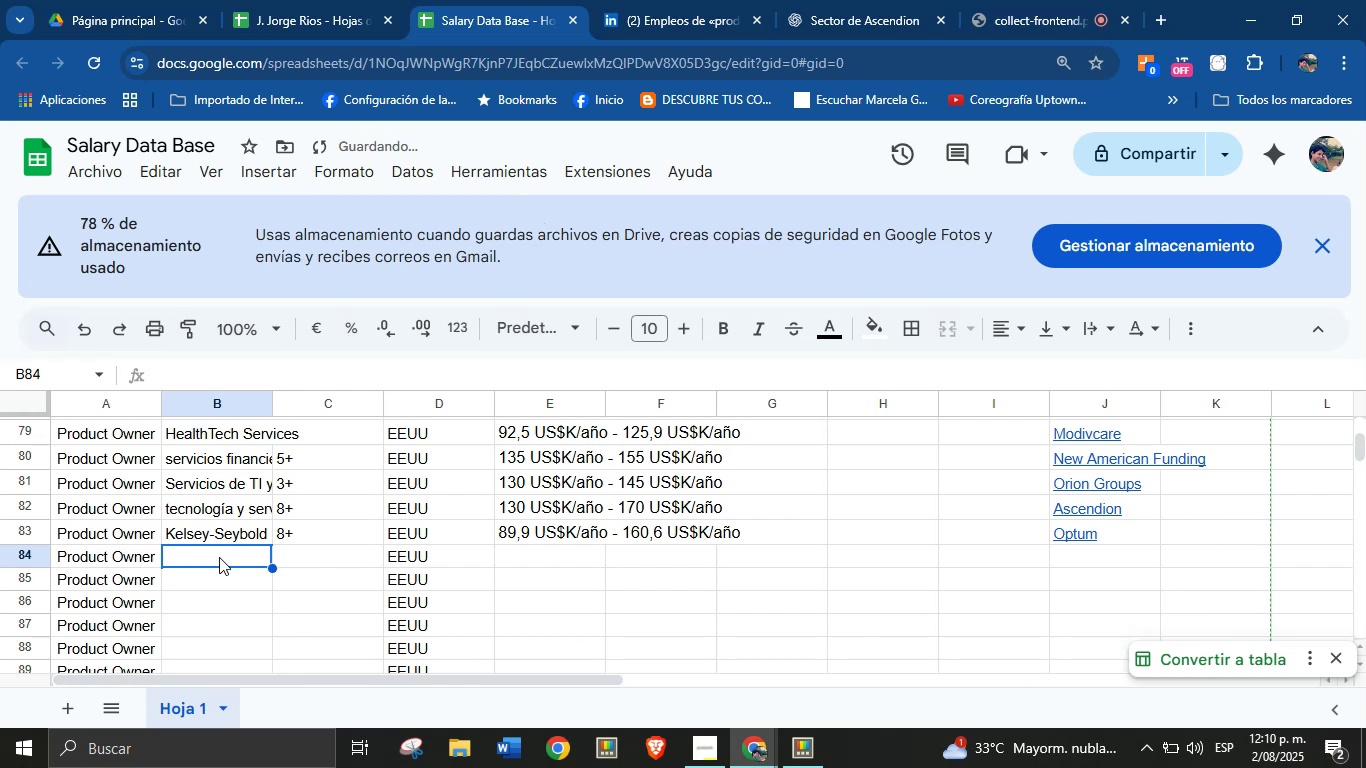 
left_click([235, 530])
 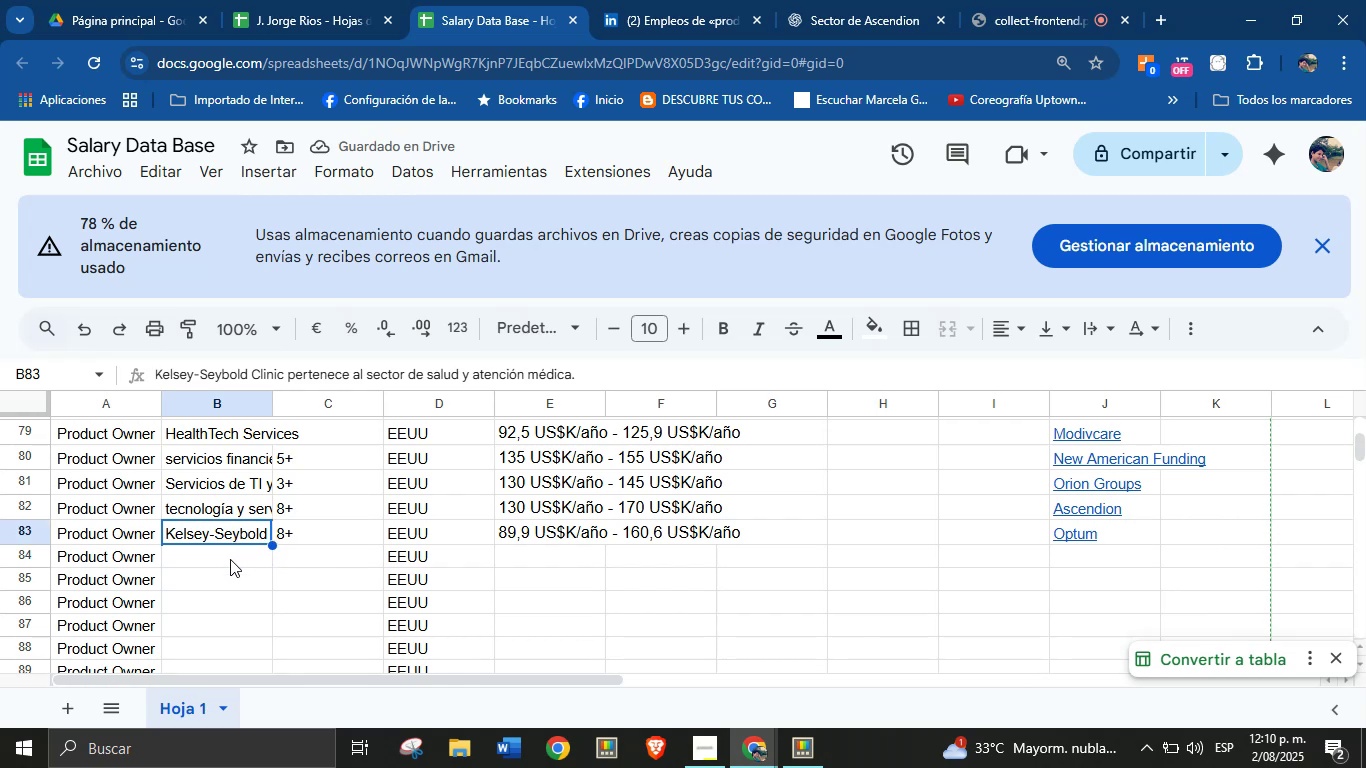 
left_click([230, 559])
 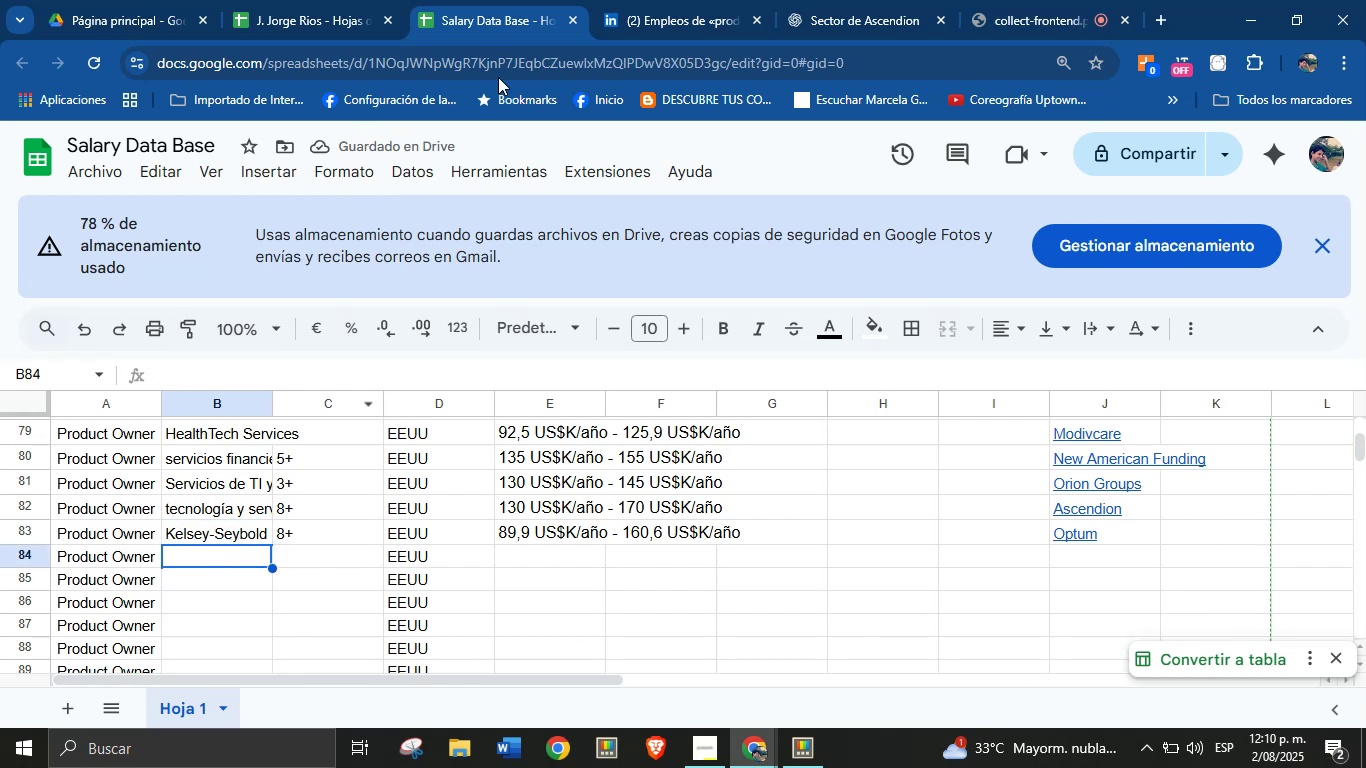 
left_click([636, 0])
 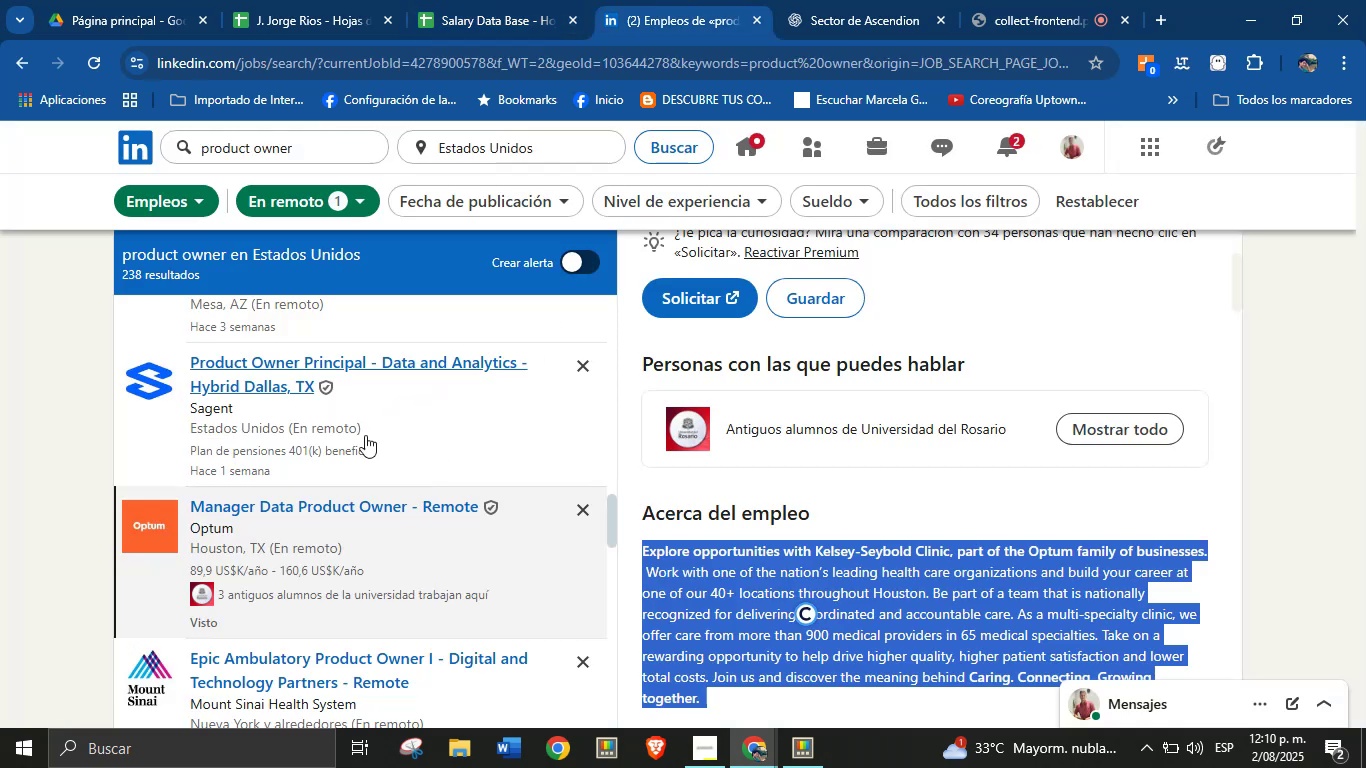 
scroll: coordinate [406, 459], scroll_direction: down, amount: 1.0
 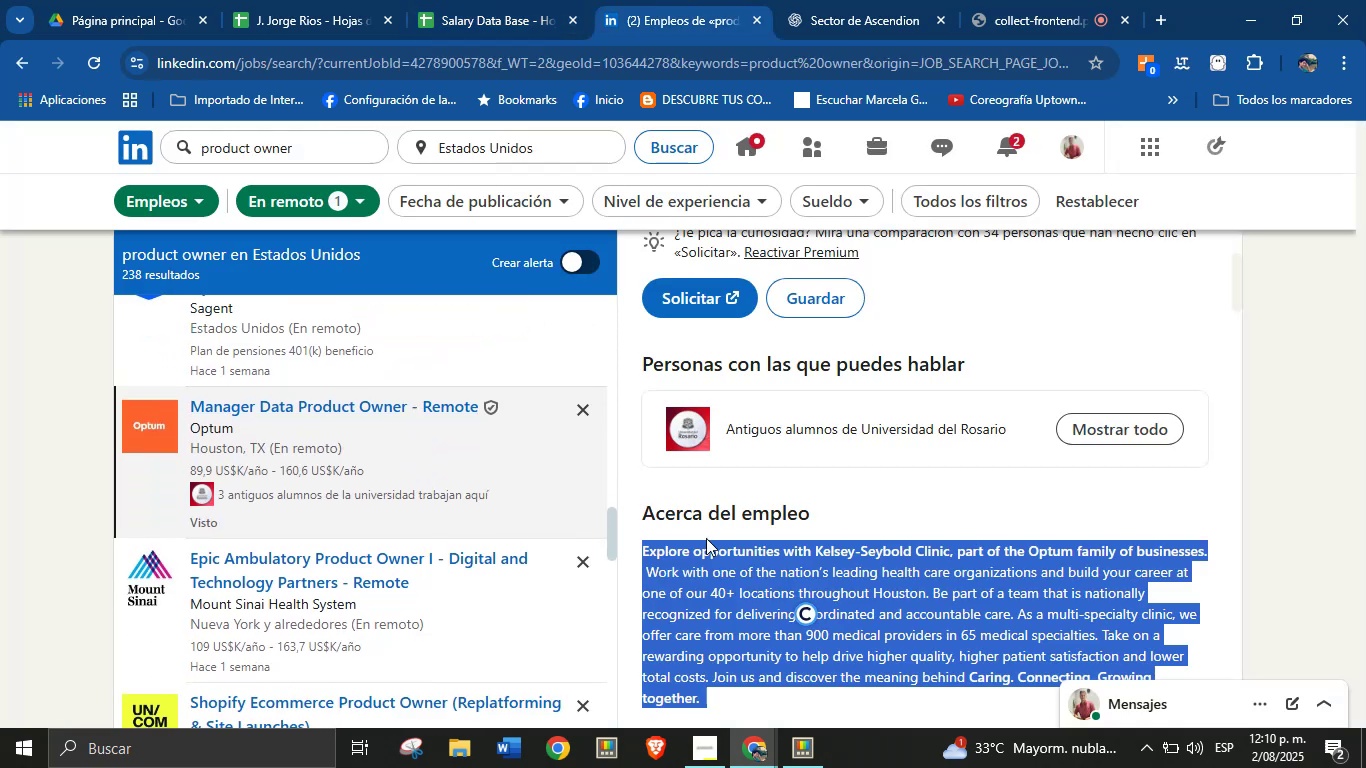 
left_click([709, 553])
 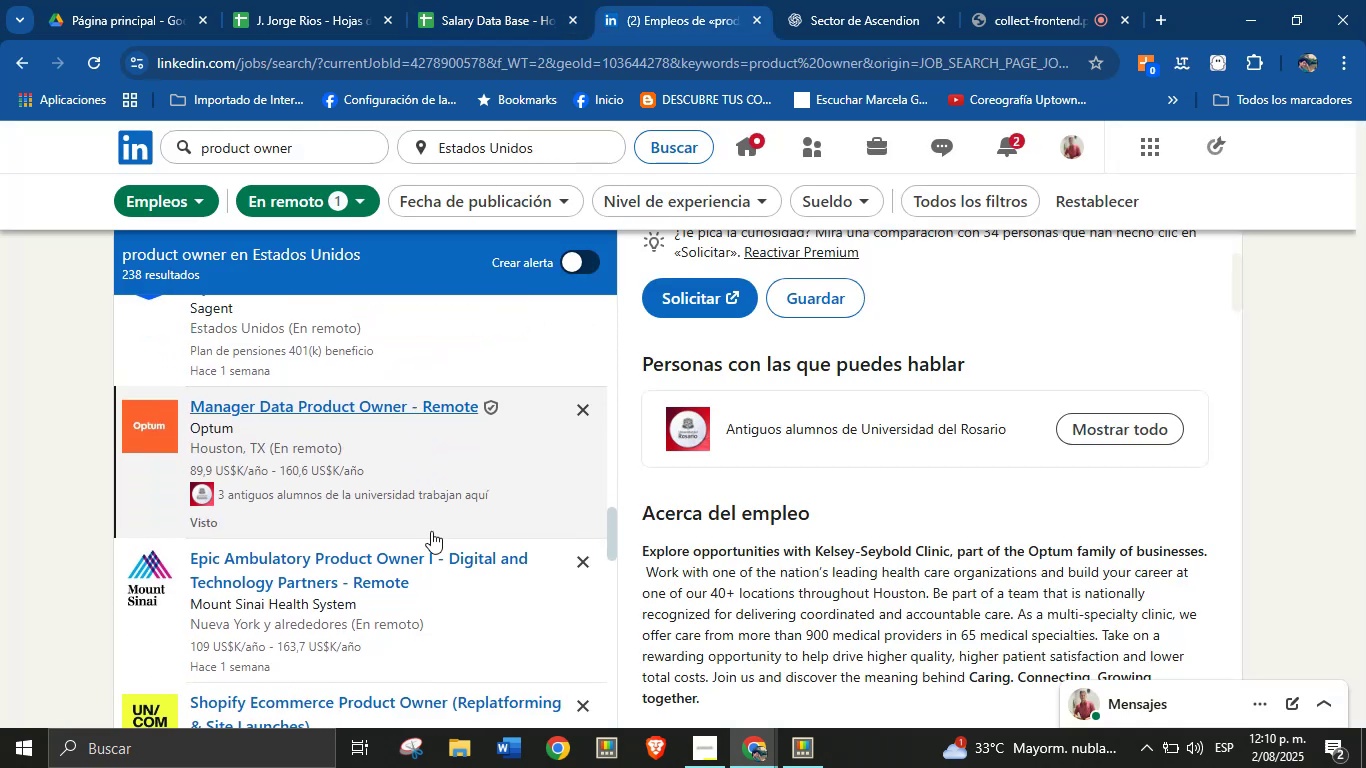 
scroll: coordinate [391, 525], scroll_direction: down, amount: 1.0
 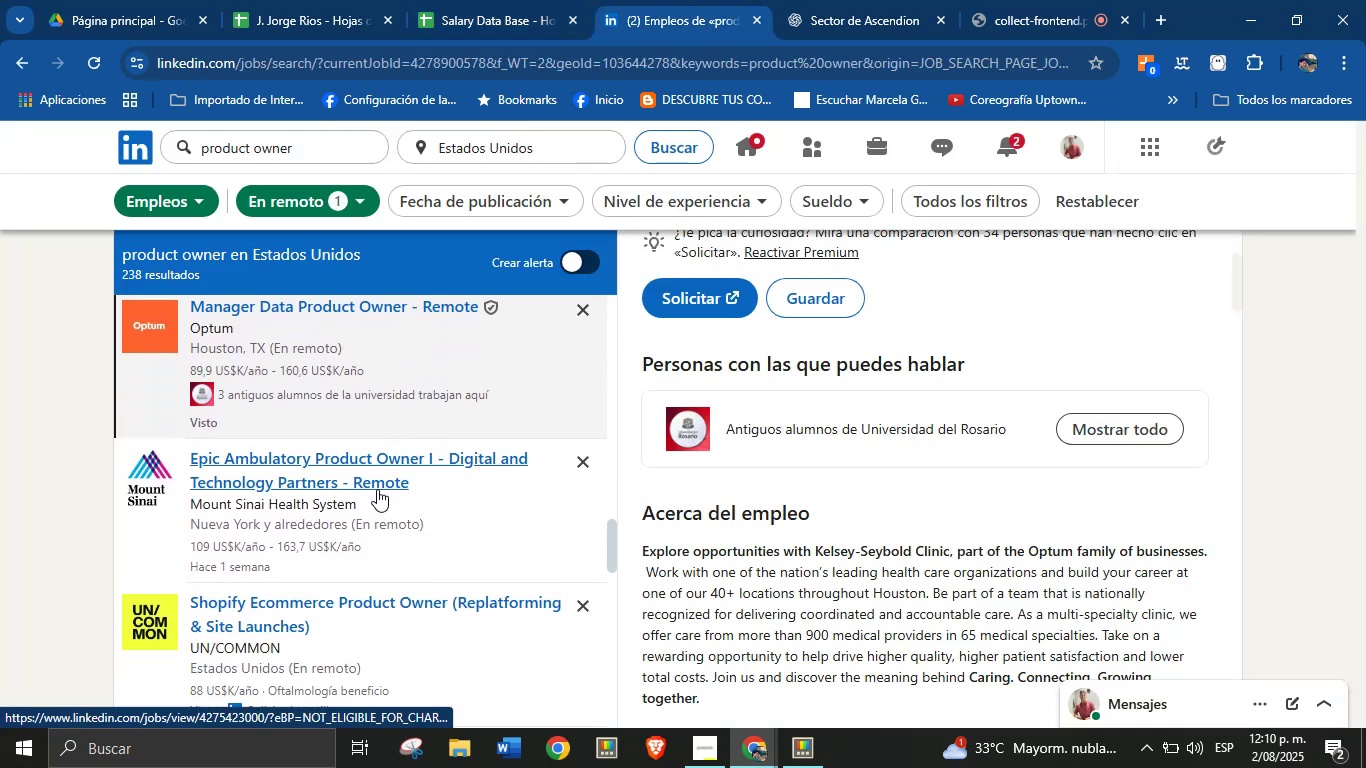 
left_click([377, 489])
 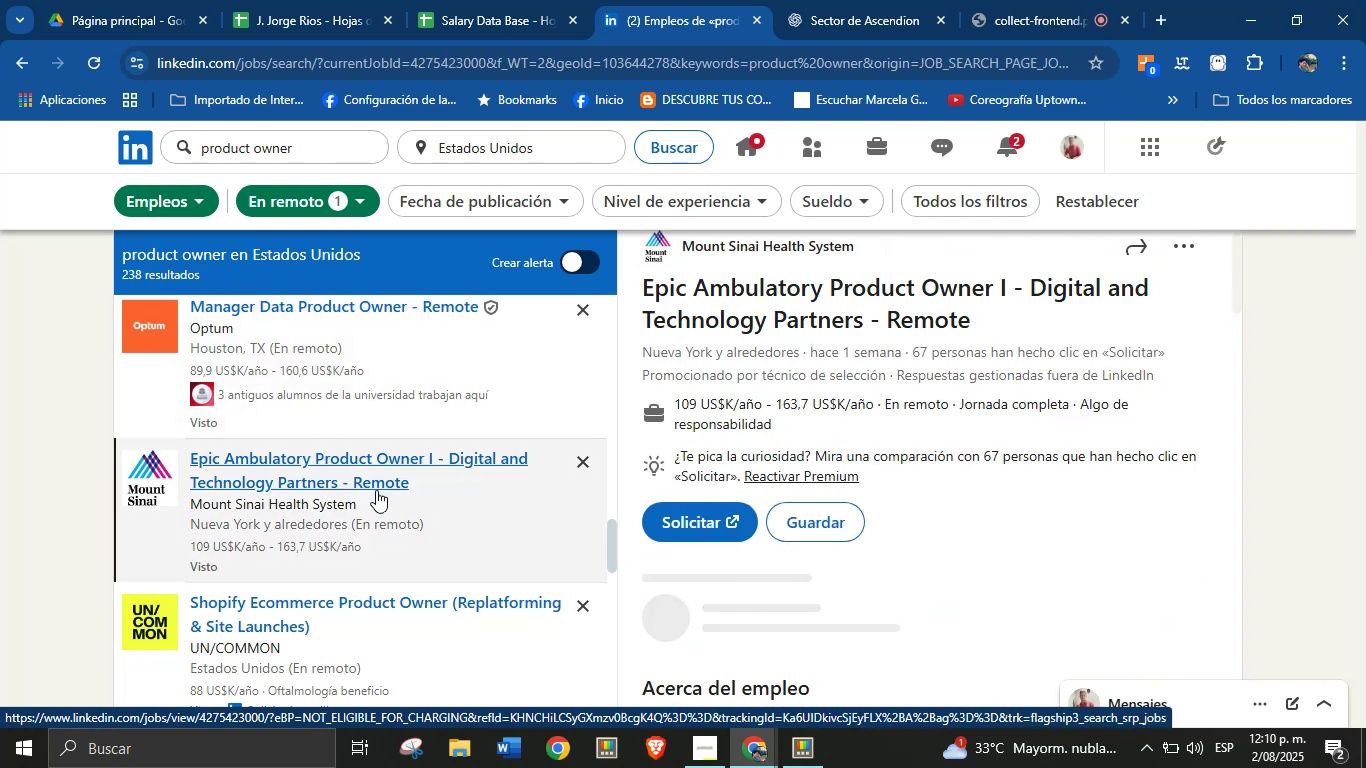 
left_click([497, 21])
 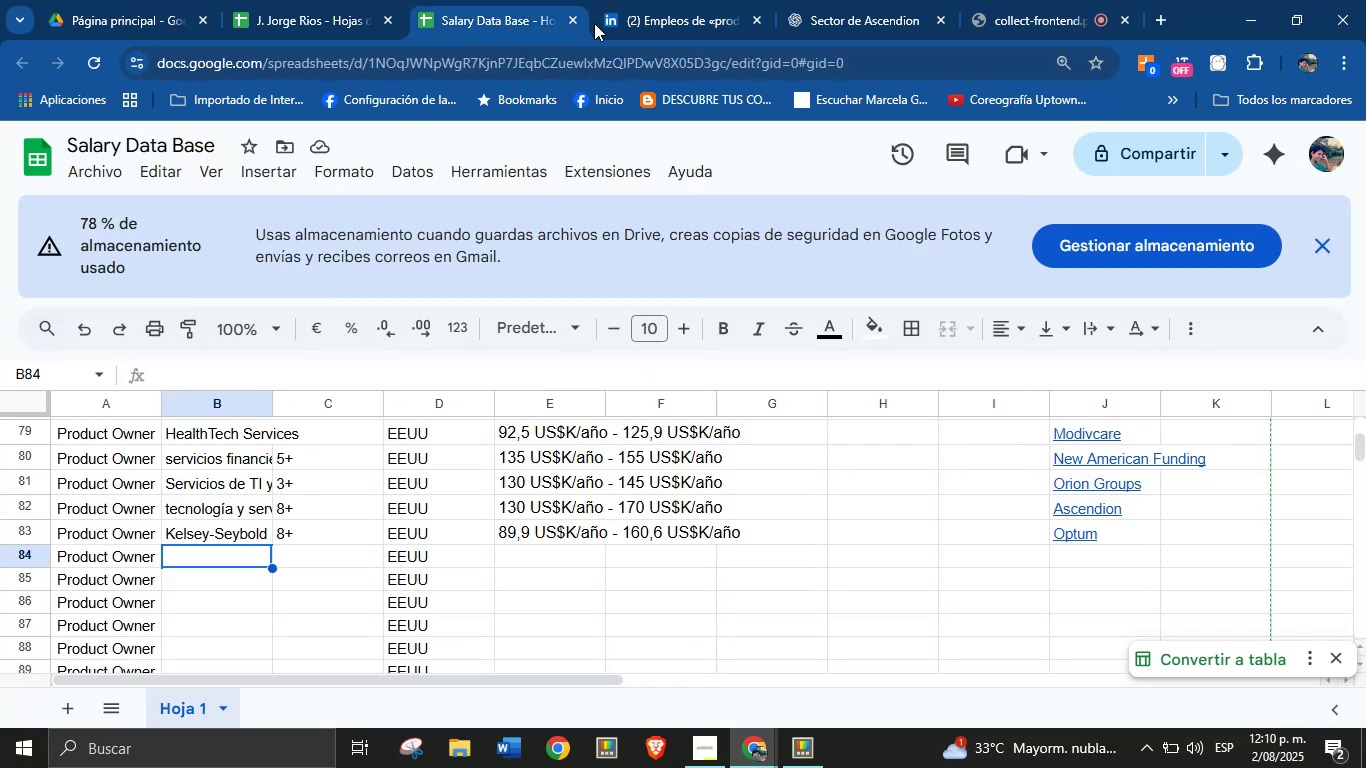 
left_click([631, 0])
 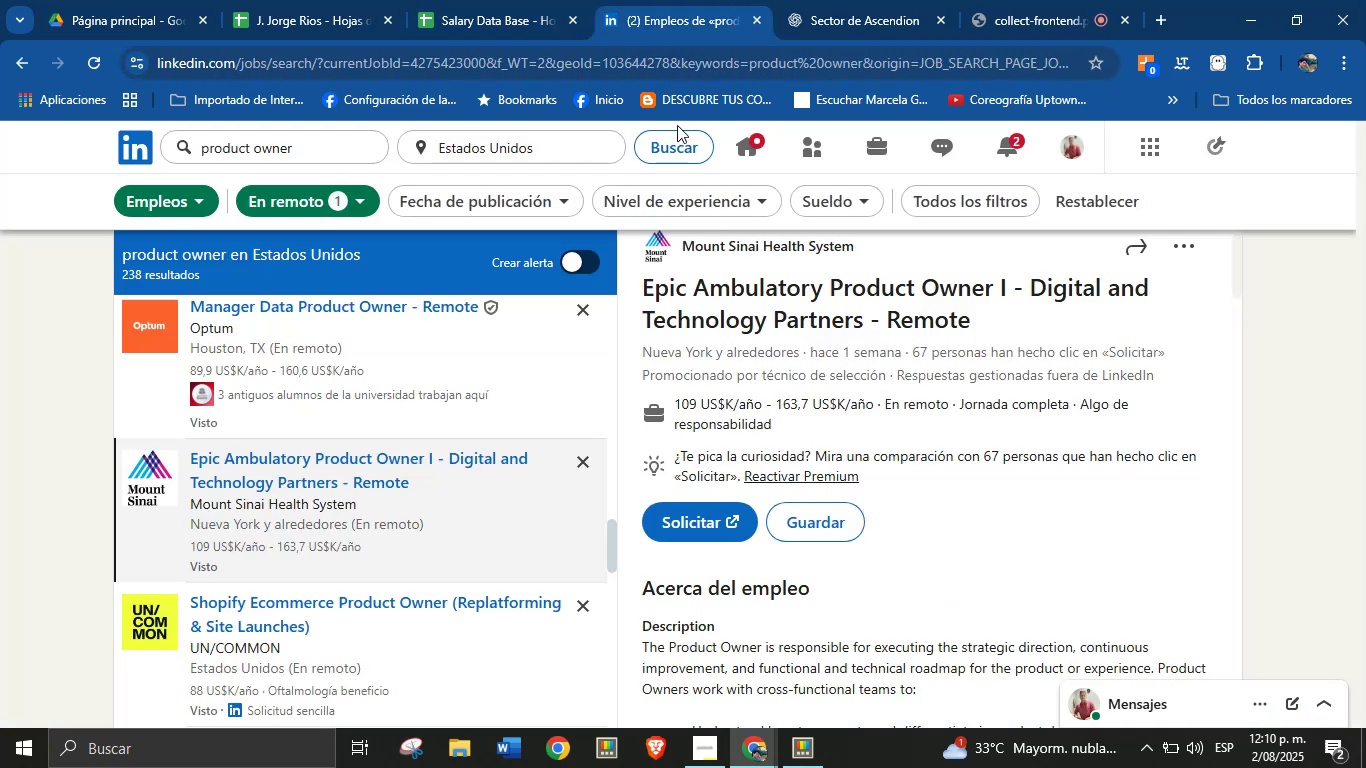 
left_click([538, 15])
 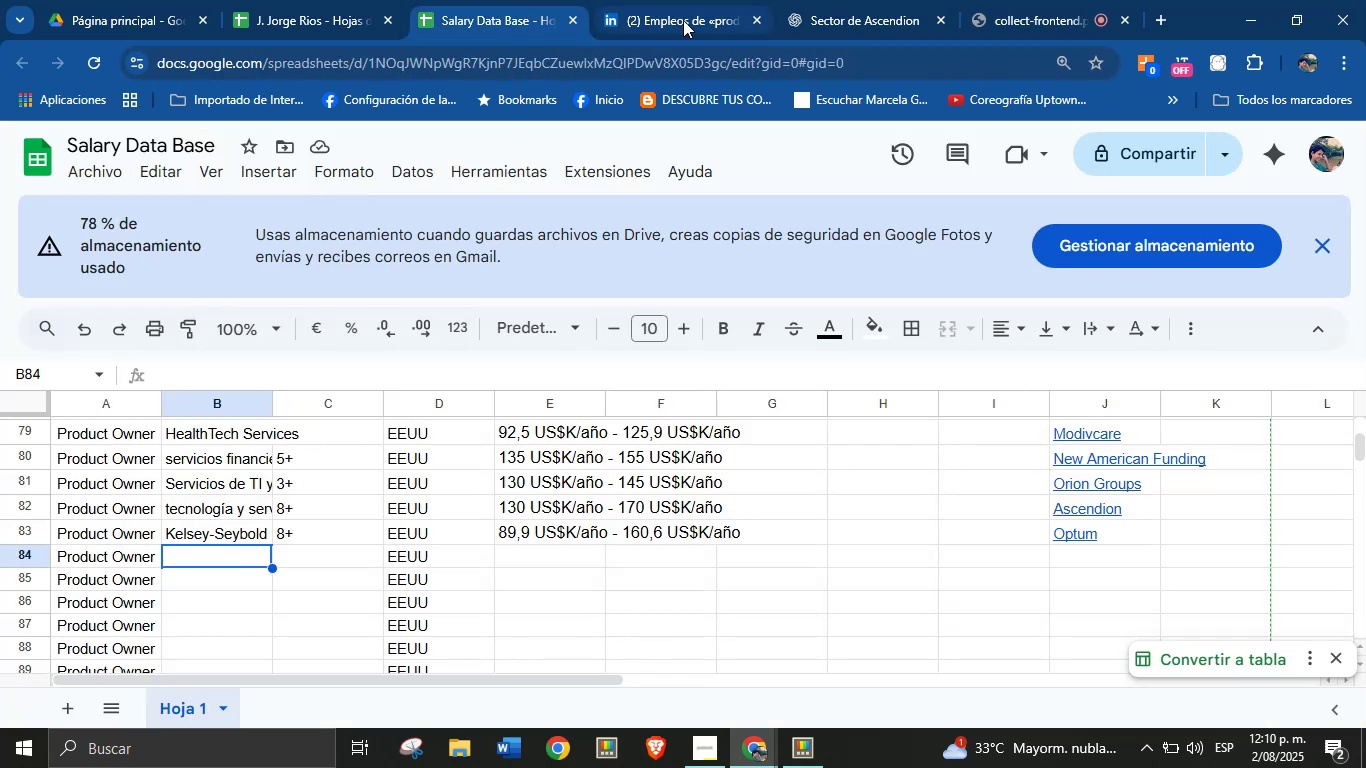 
left_click([697, 18])
 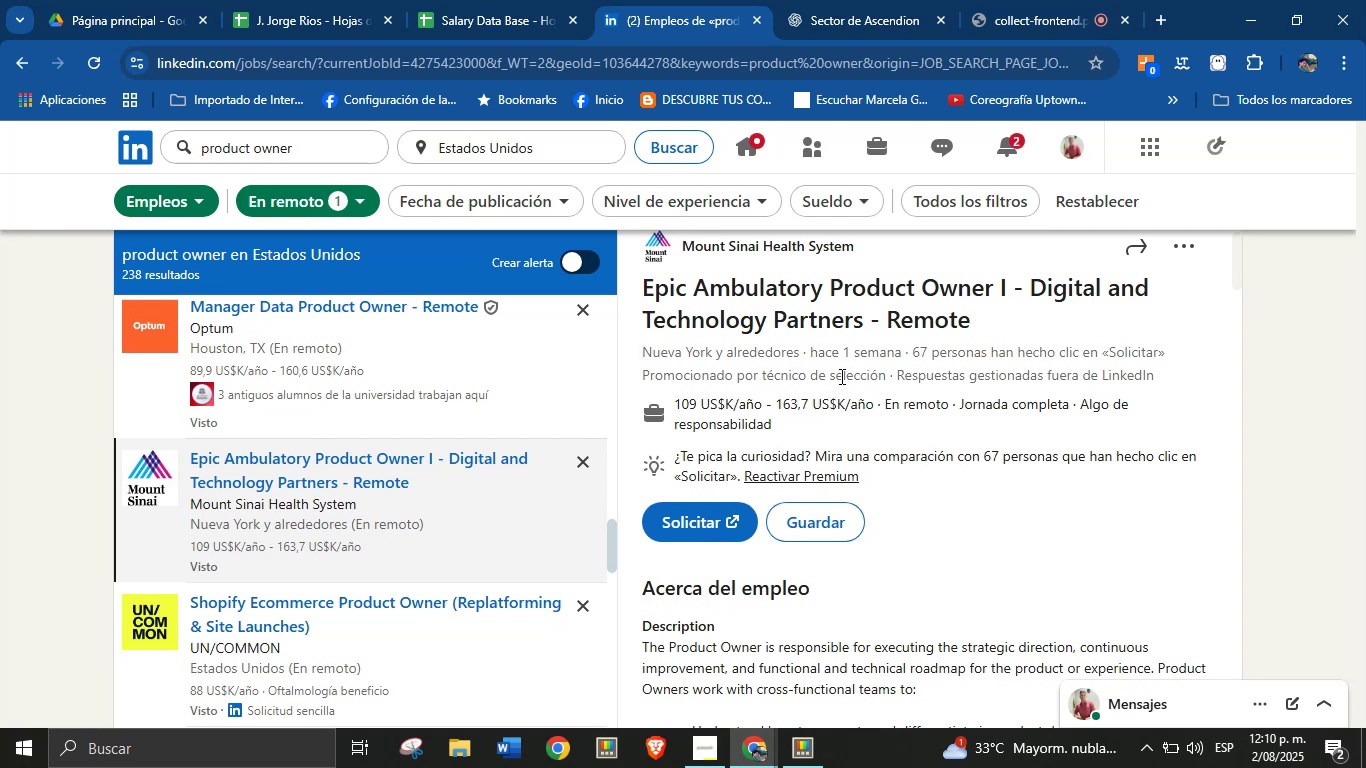 
scroll: coordinate [908, 435], scroll_direction: up, amount: 4.0
 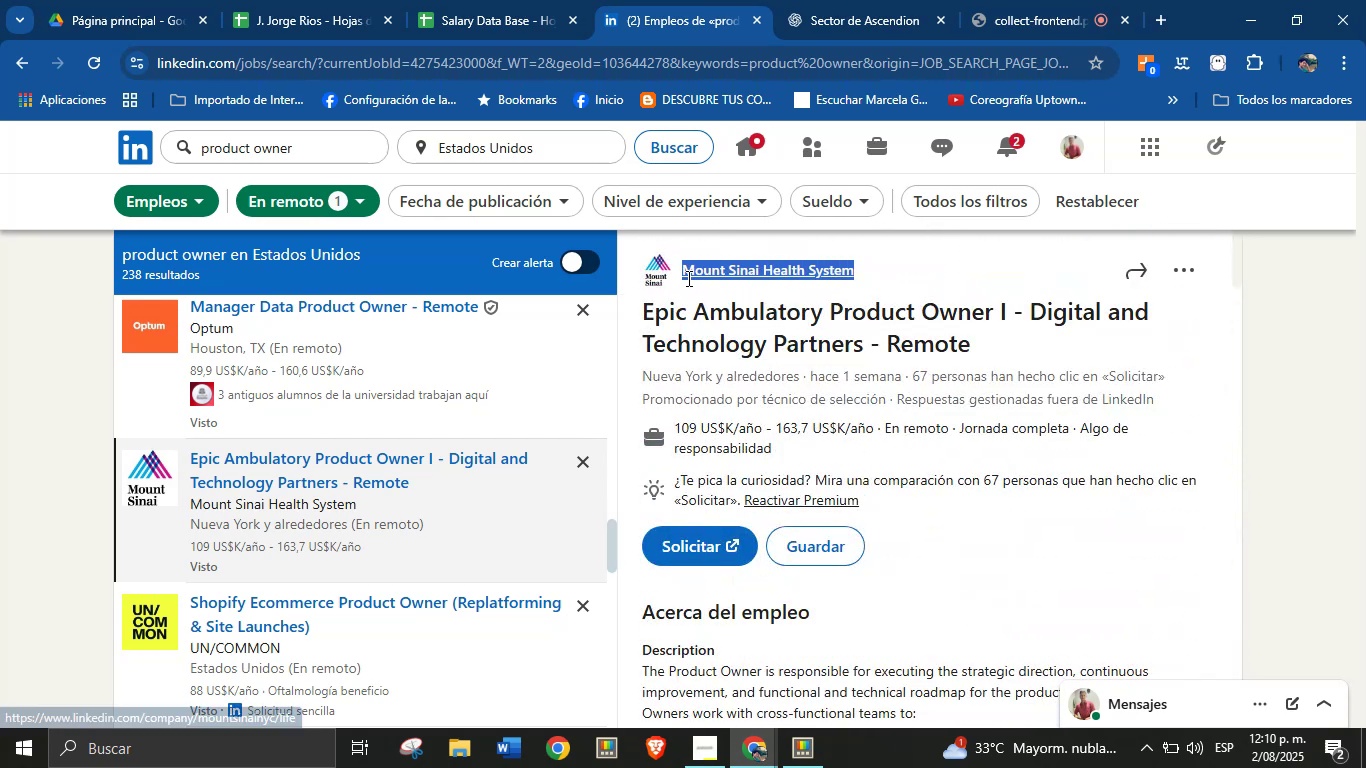 
key(Control+C)
 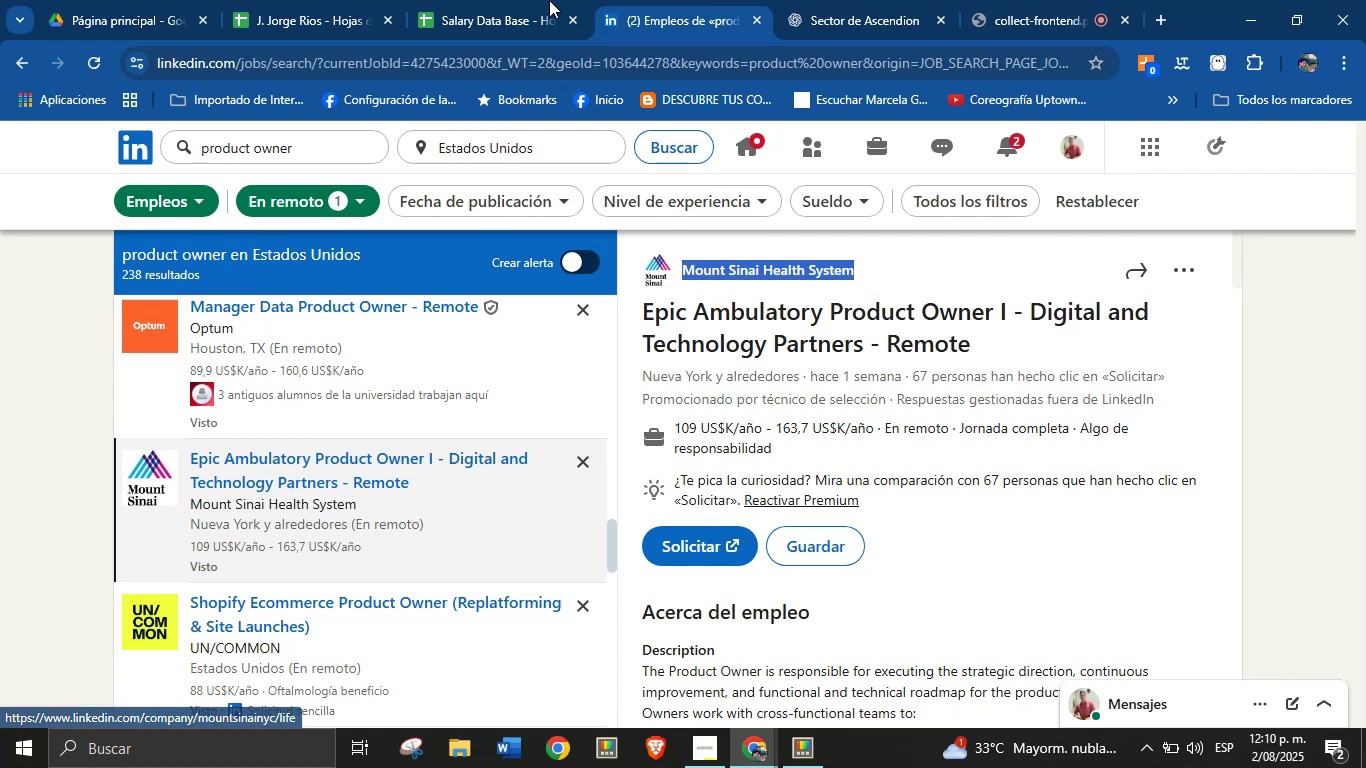 
left_click([508, 0])
 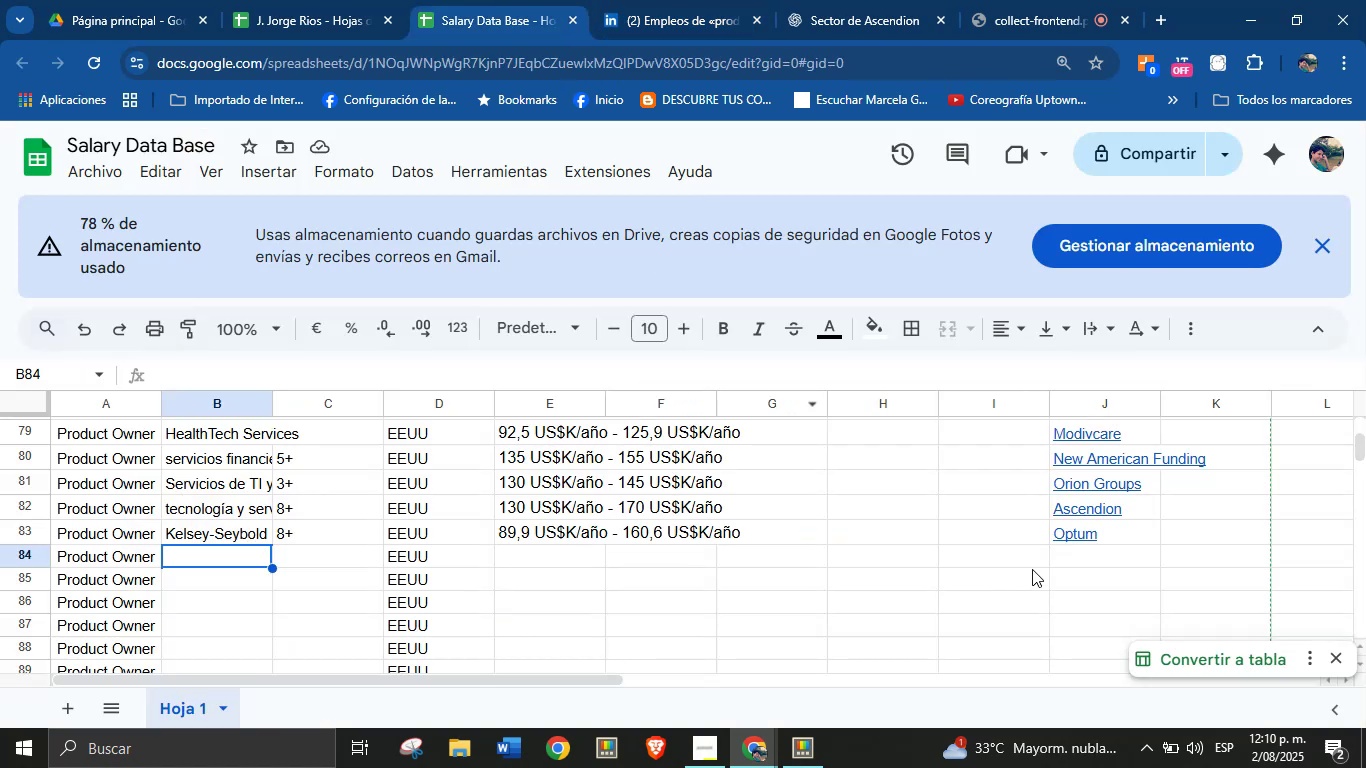 
left_click([1053, 566])
 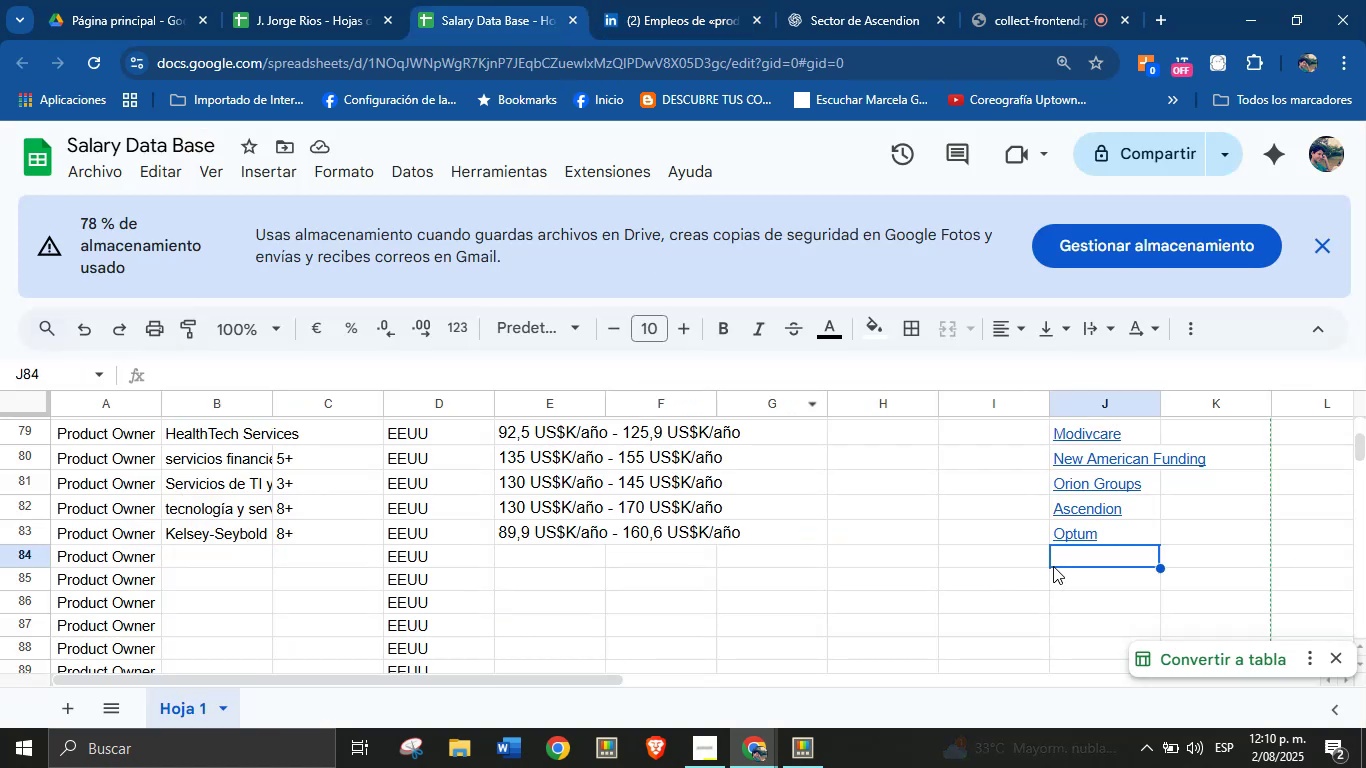 
key(Control+V)
 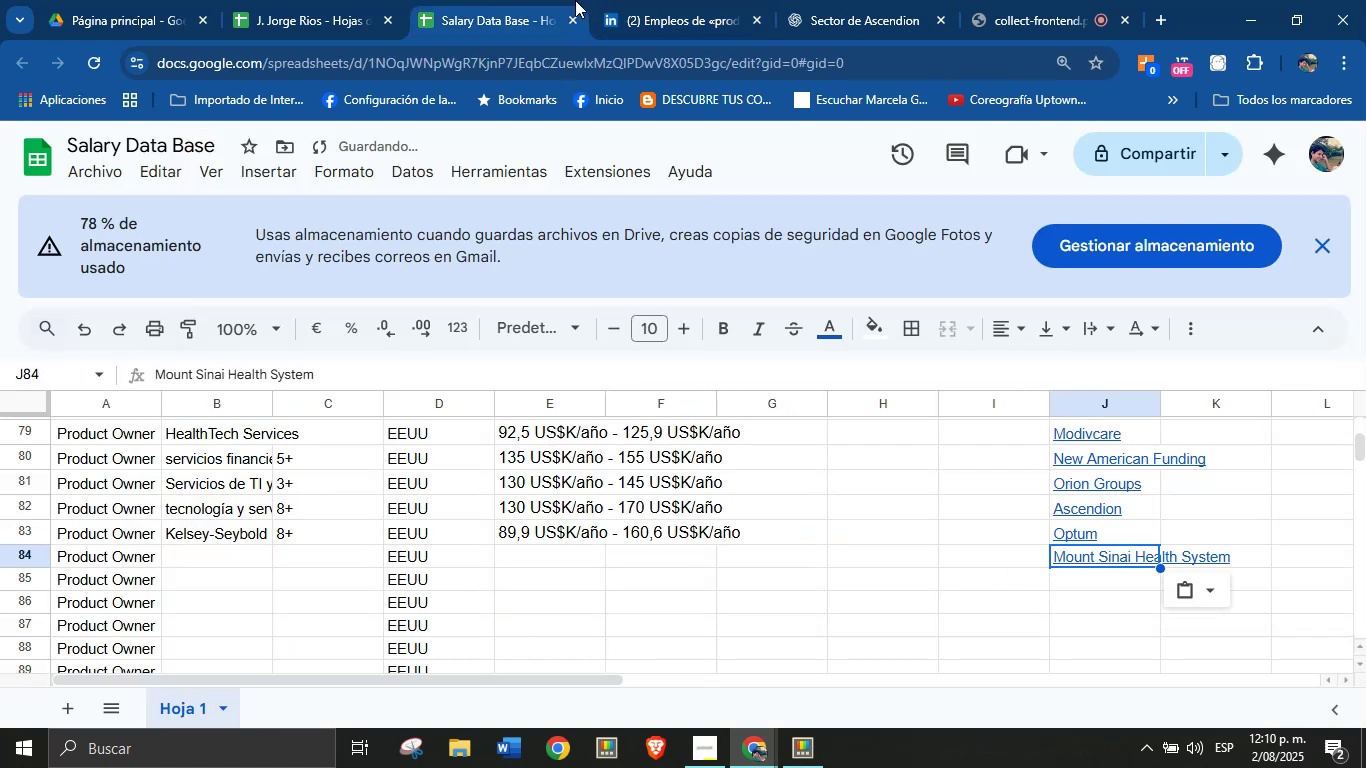 
left_click([685, 0])
 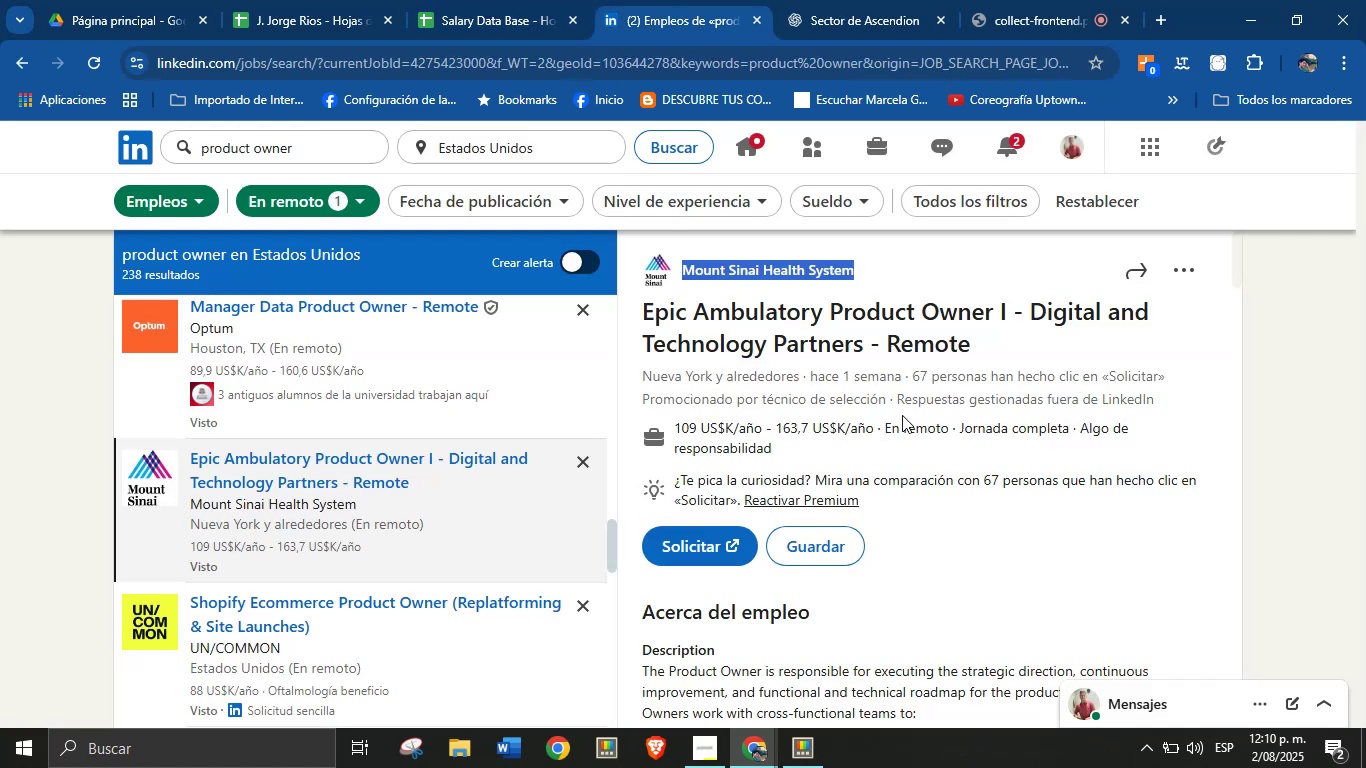 
left_click([909, 432])
 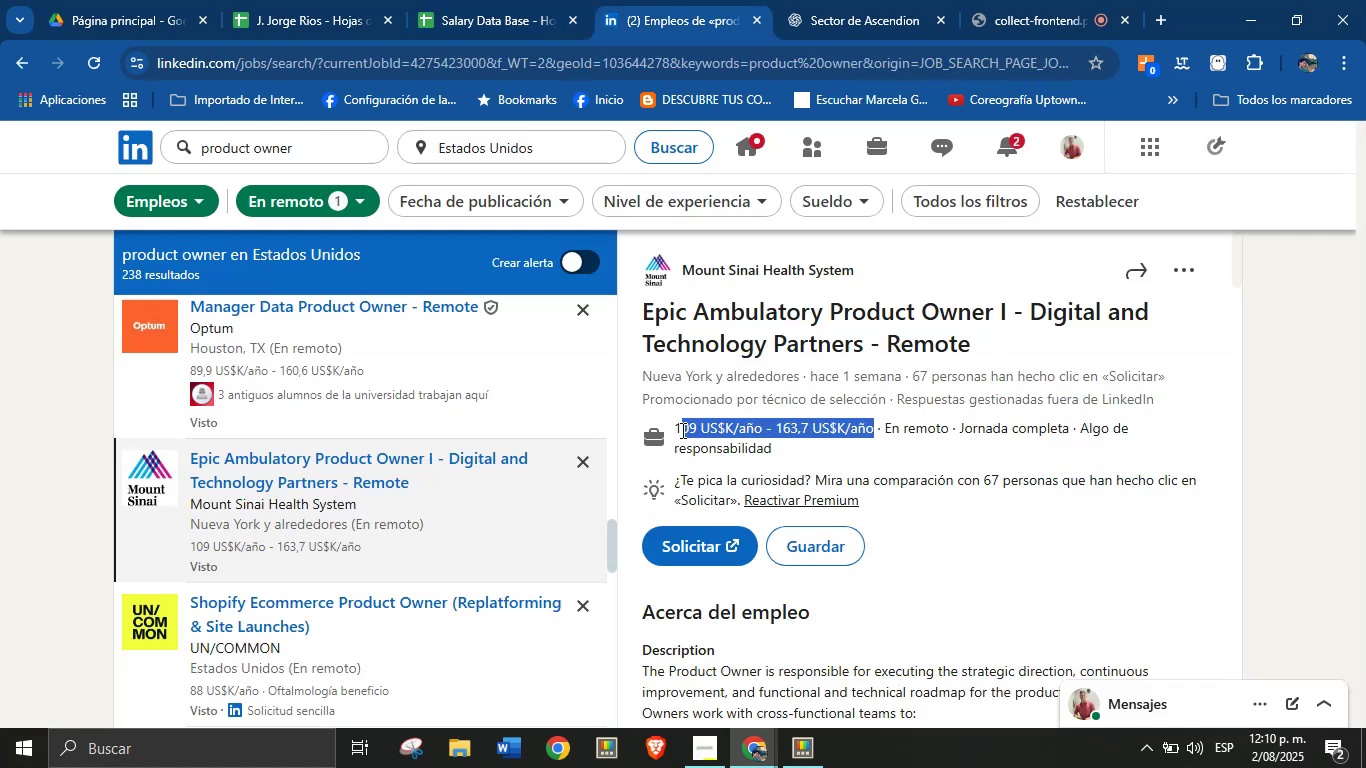 
key(Control+C)
 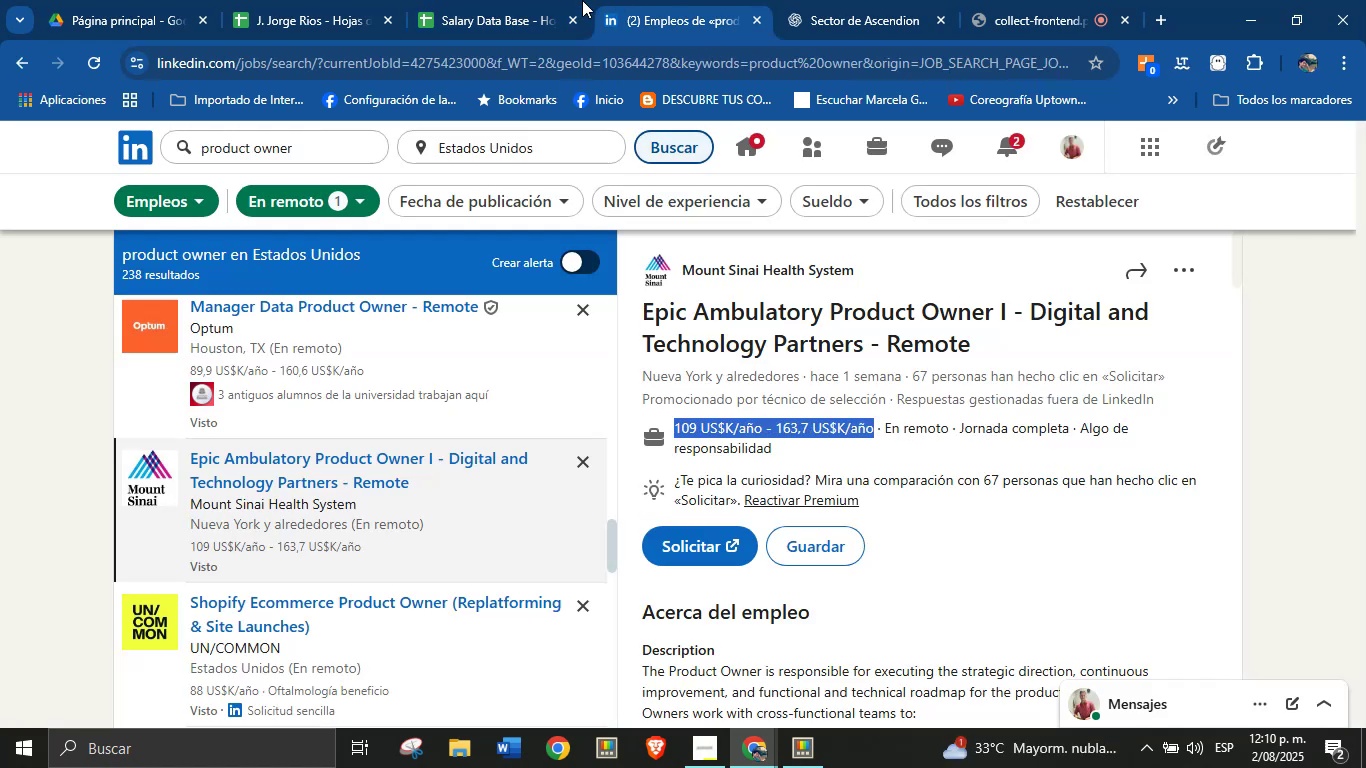 
left_click([468, 0])
 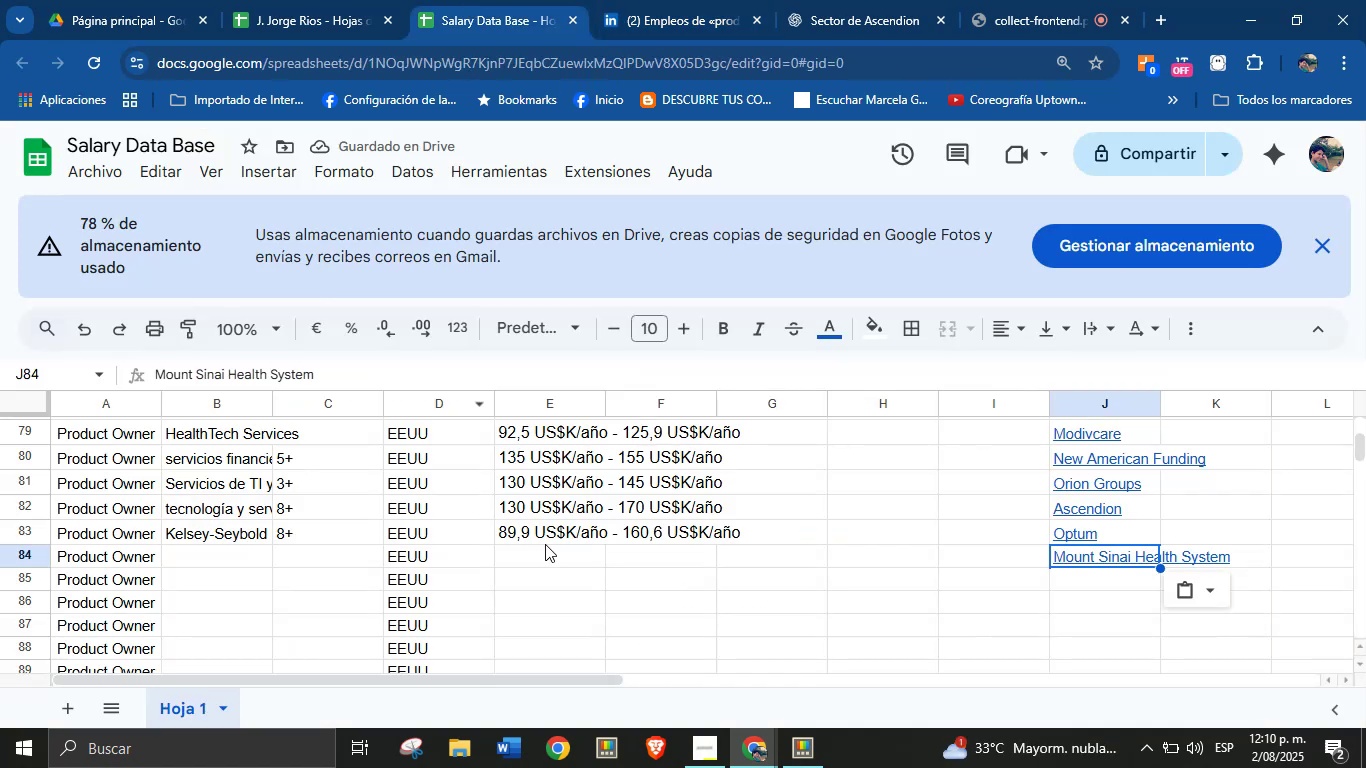 
left_click([548, 559])
 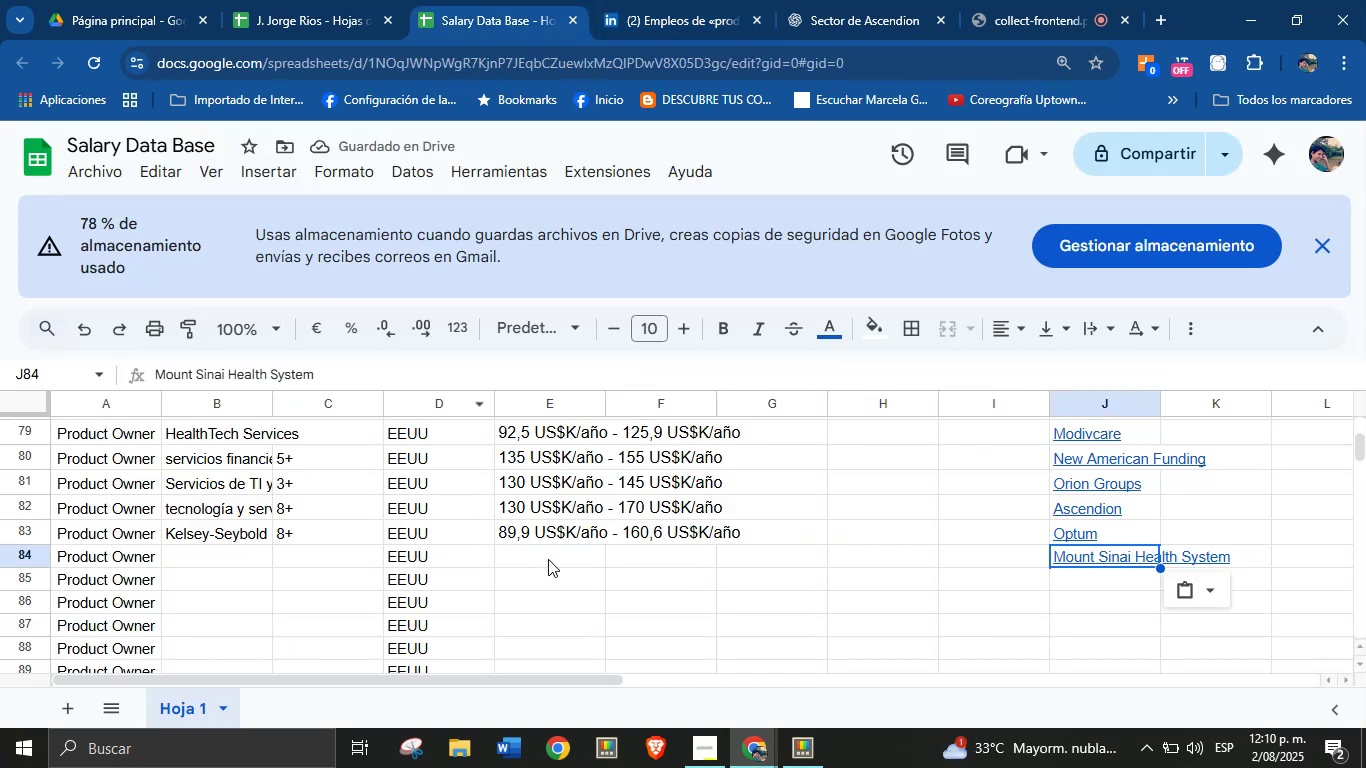 
key(Control+V)
 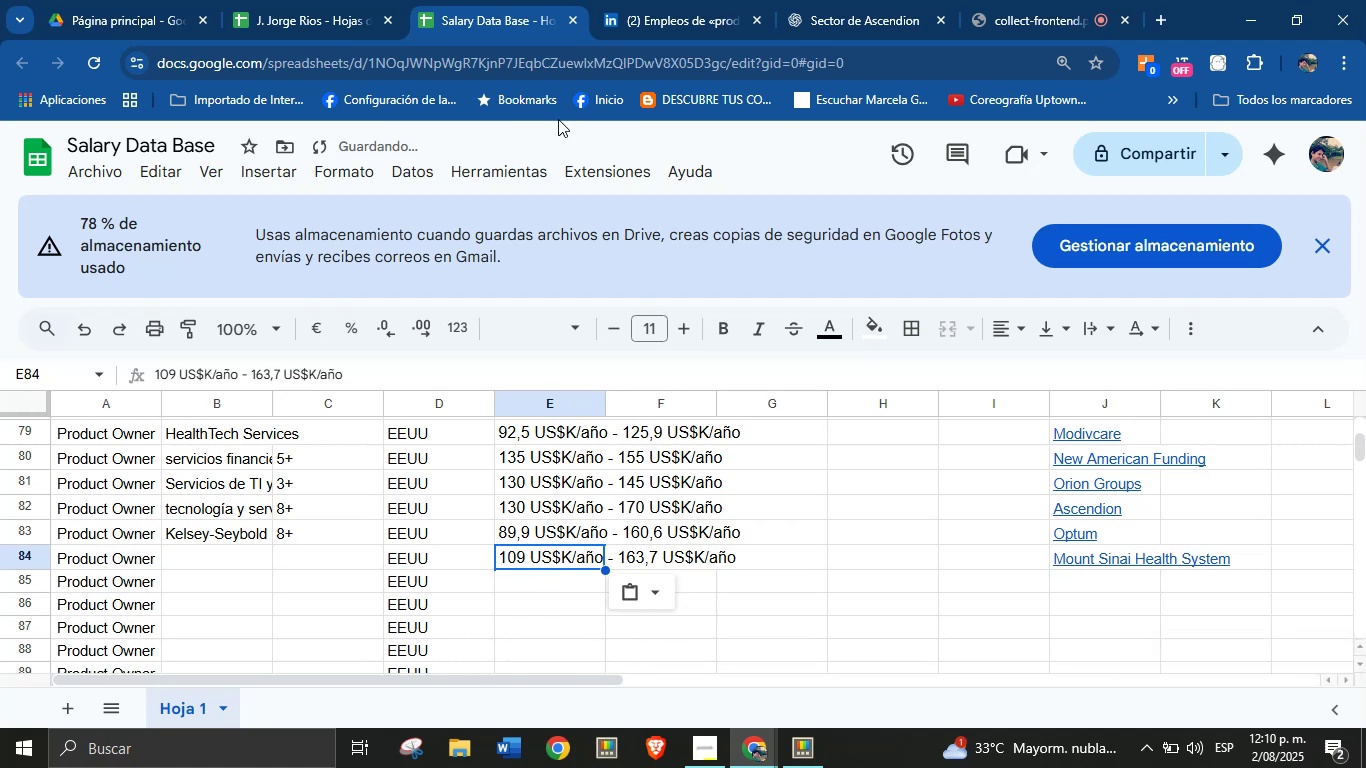 
left_click([683, 0])
 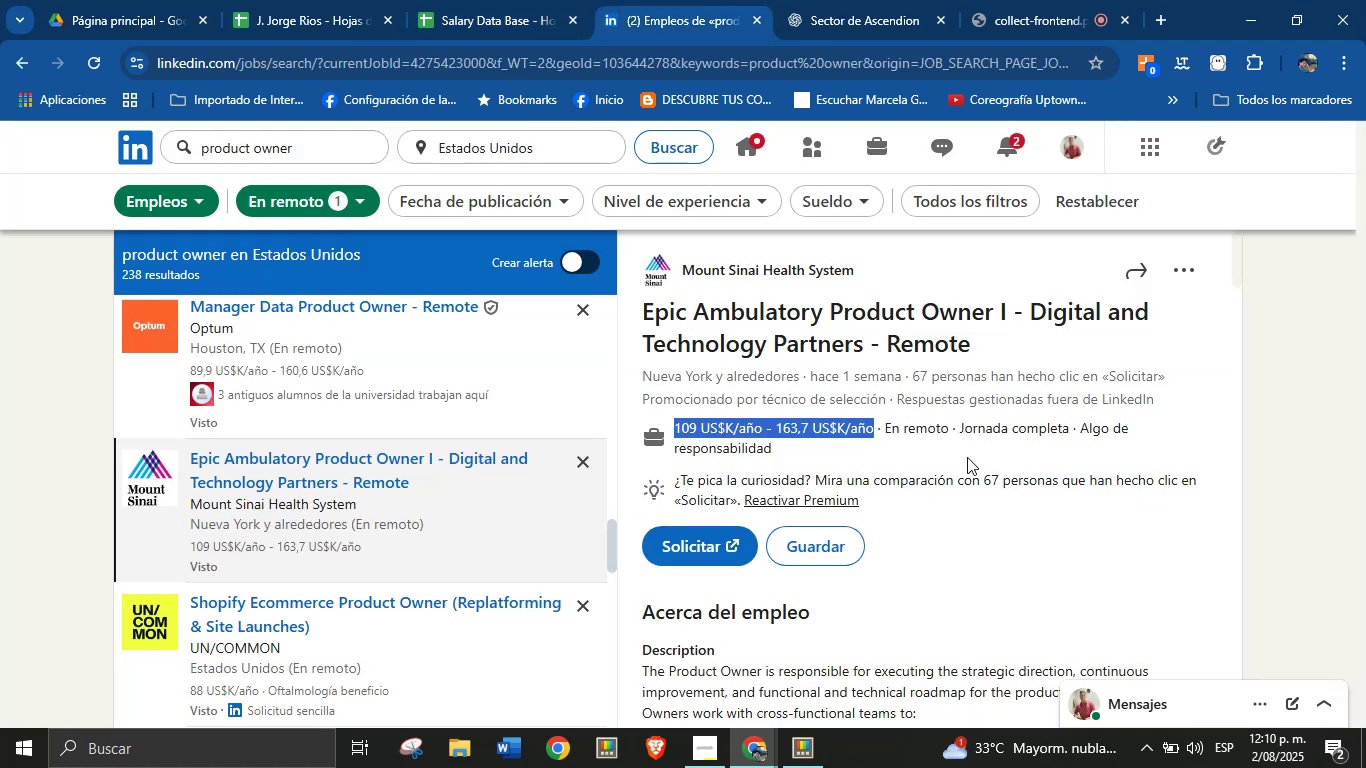 
left_click([967, 481])
 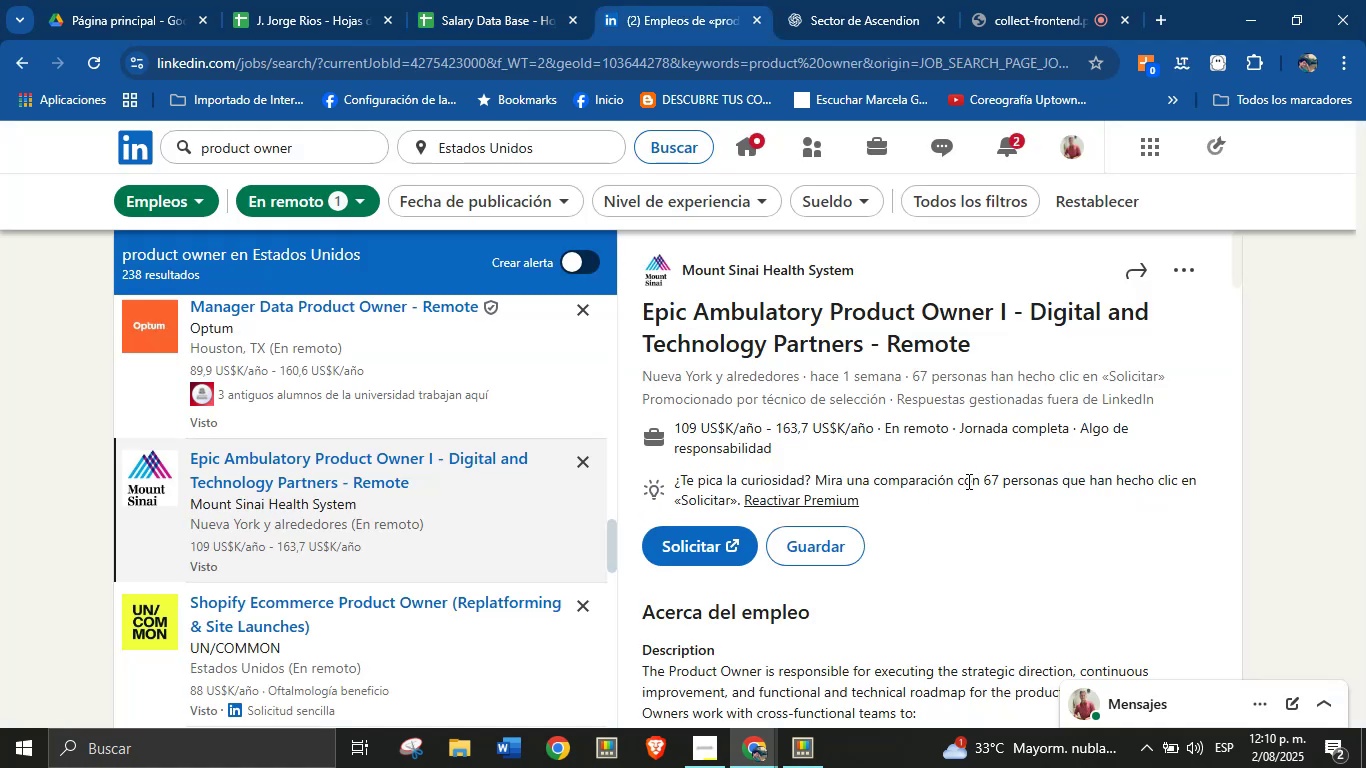 
scroll: coordinate [859, 501], scroll_direction: down, amount: 13.0
 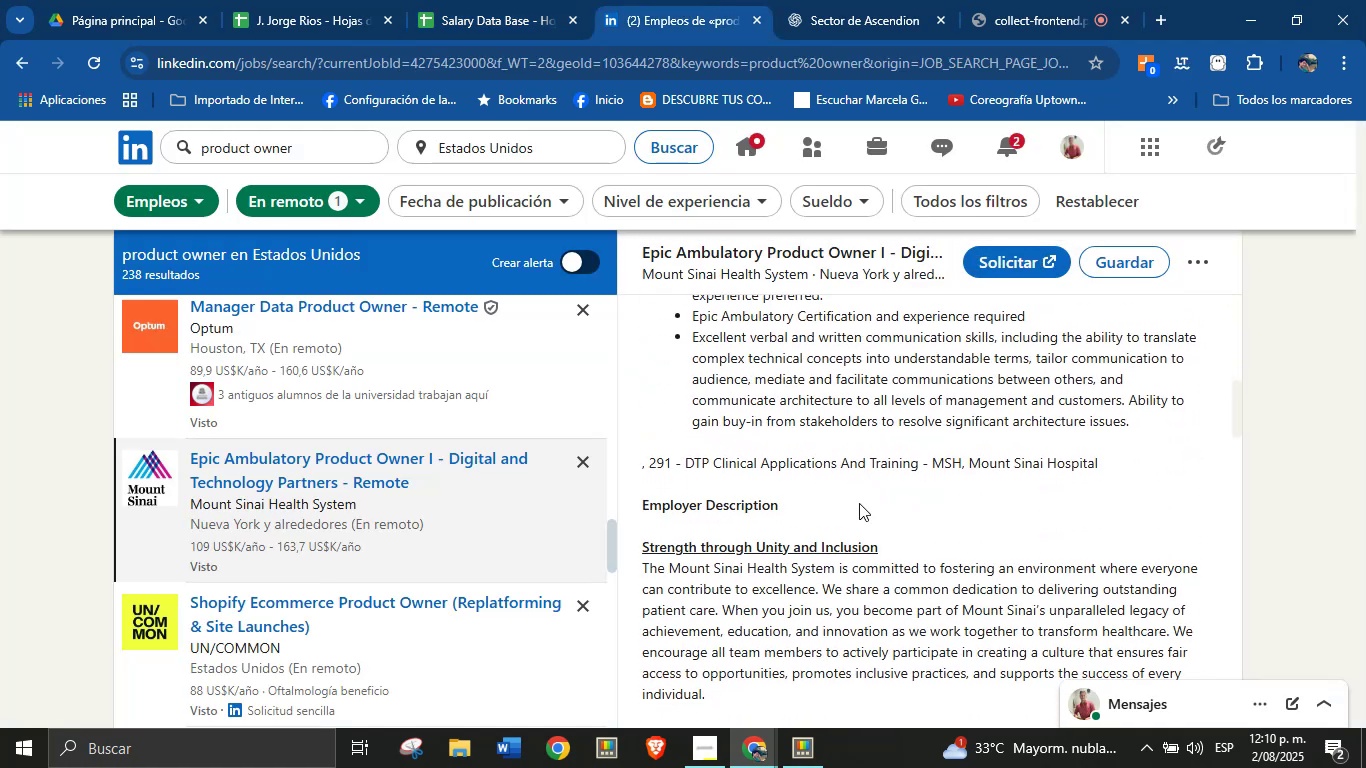 
scroll: coordinate [858, 505], scroll_direction: up, amount: 2.0
 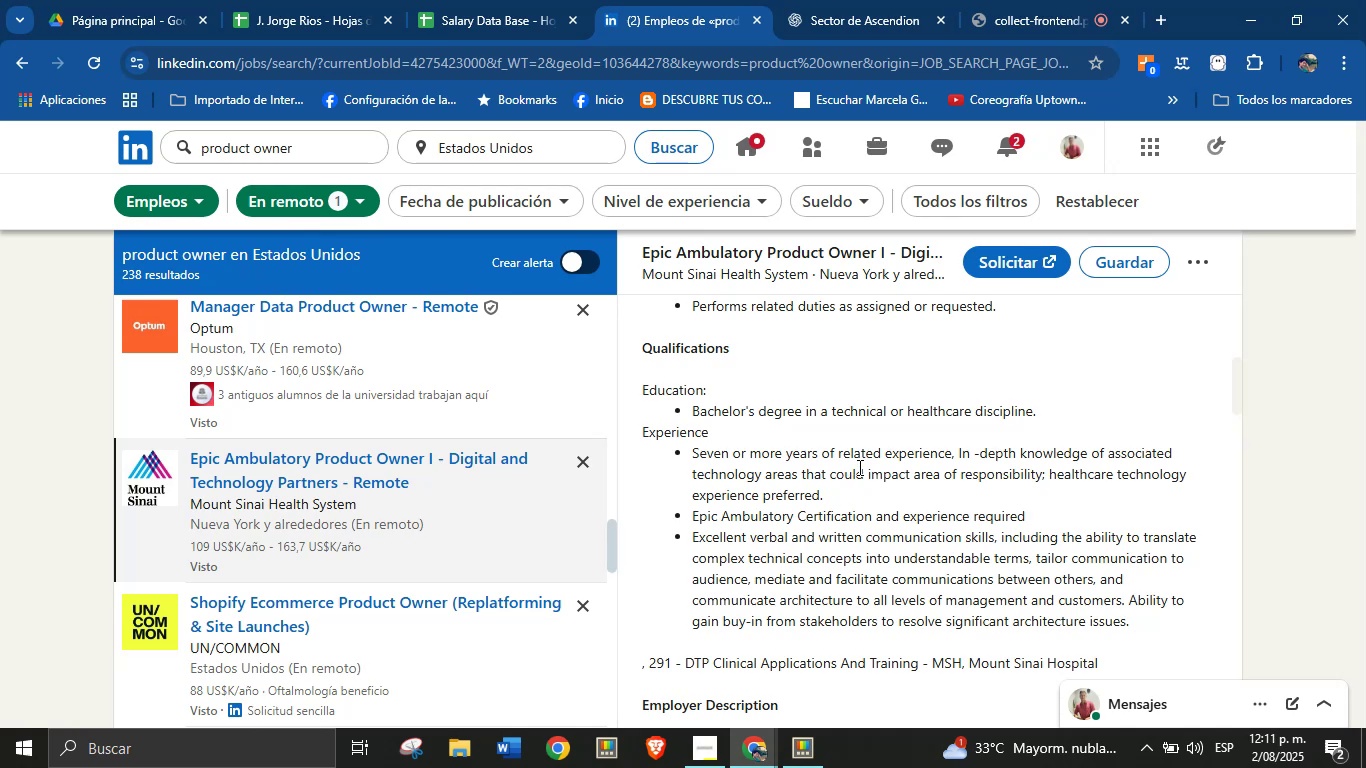 
left_click([478, 0])
 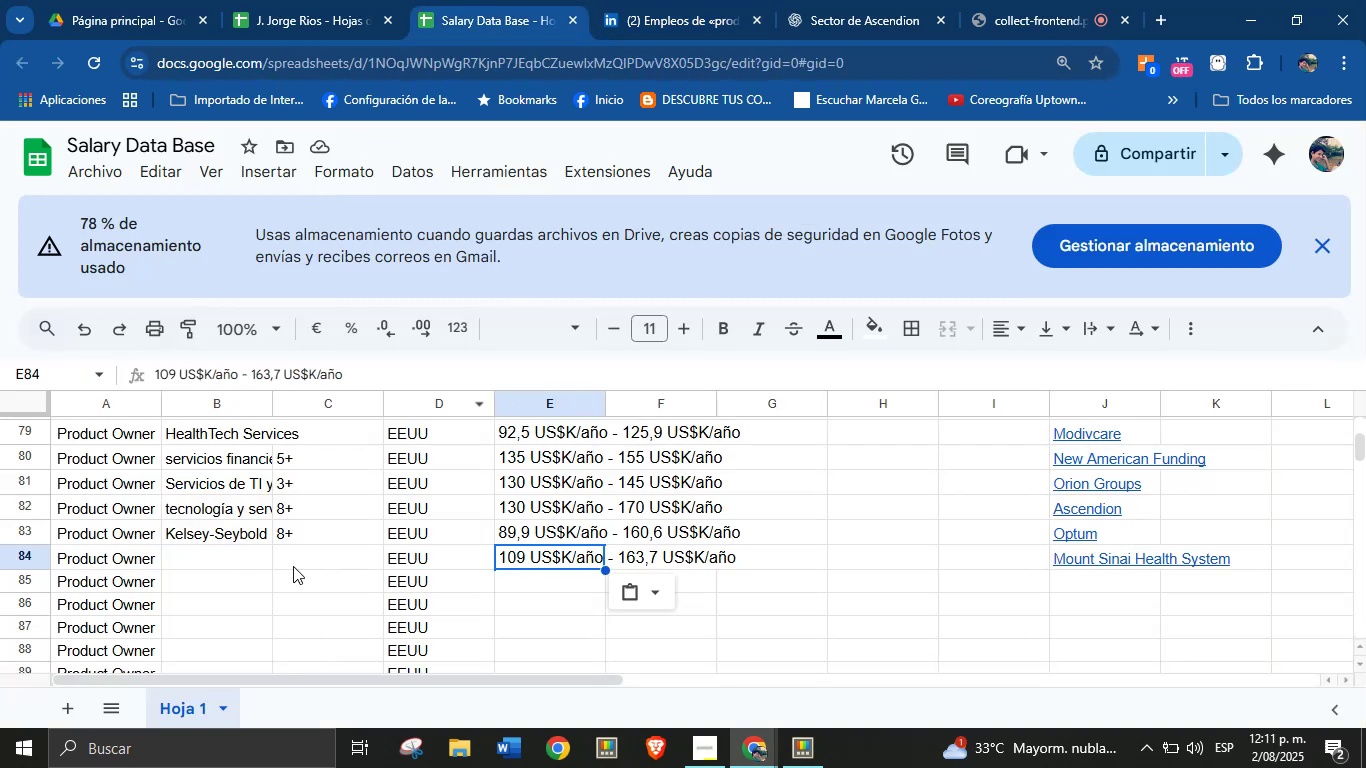 
left_click([297, 559])
 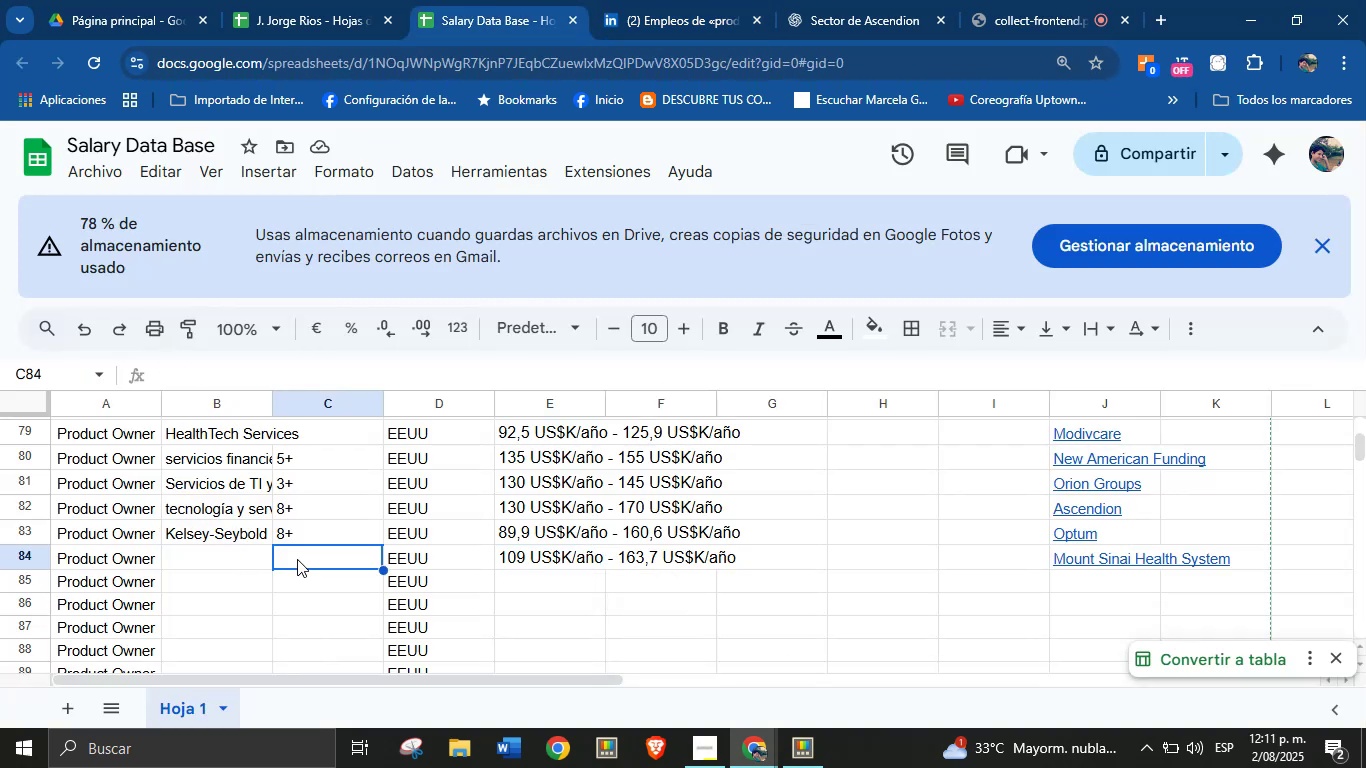 
key(7)
 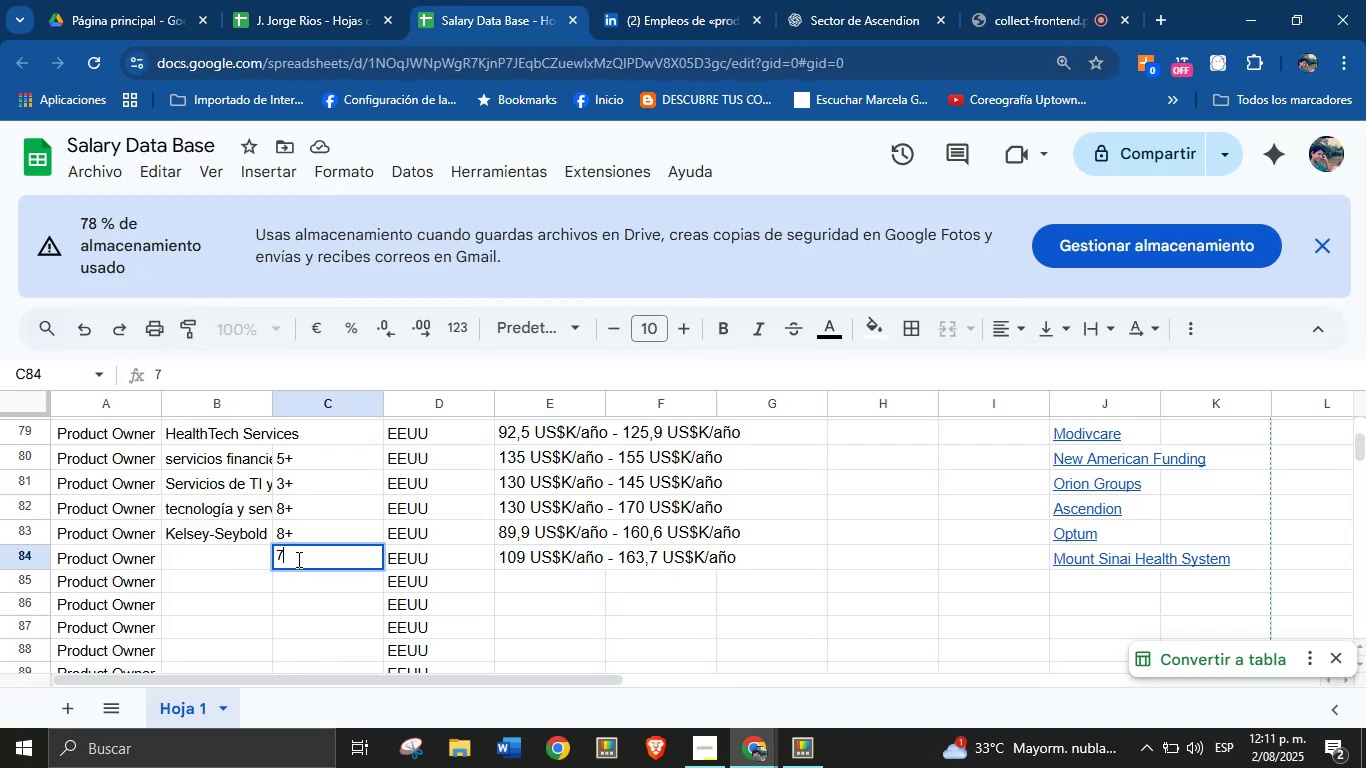 
key(Equal)
 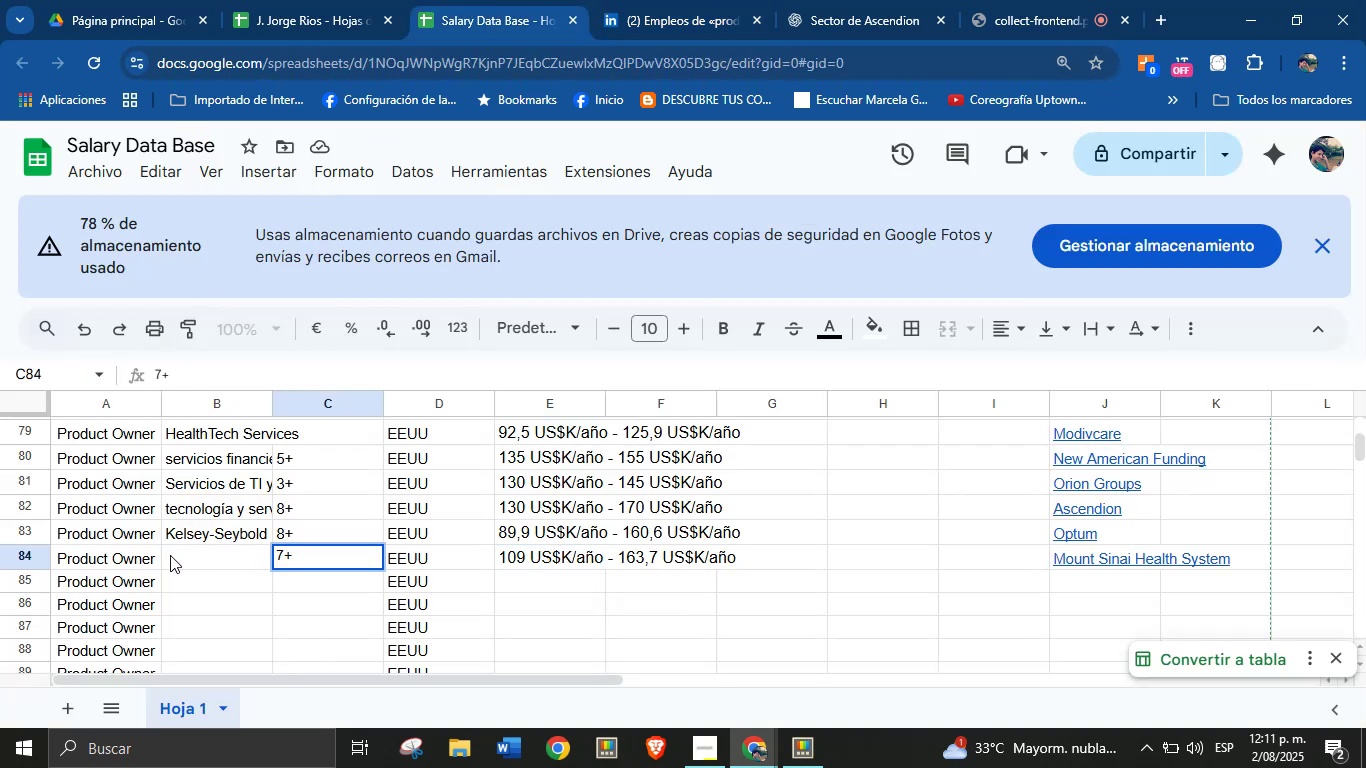 
left_click([187, 558])
 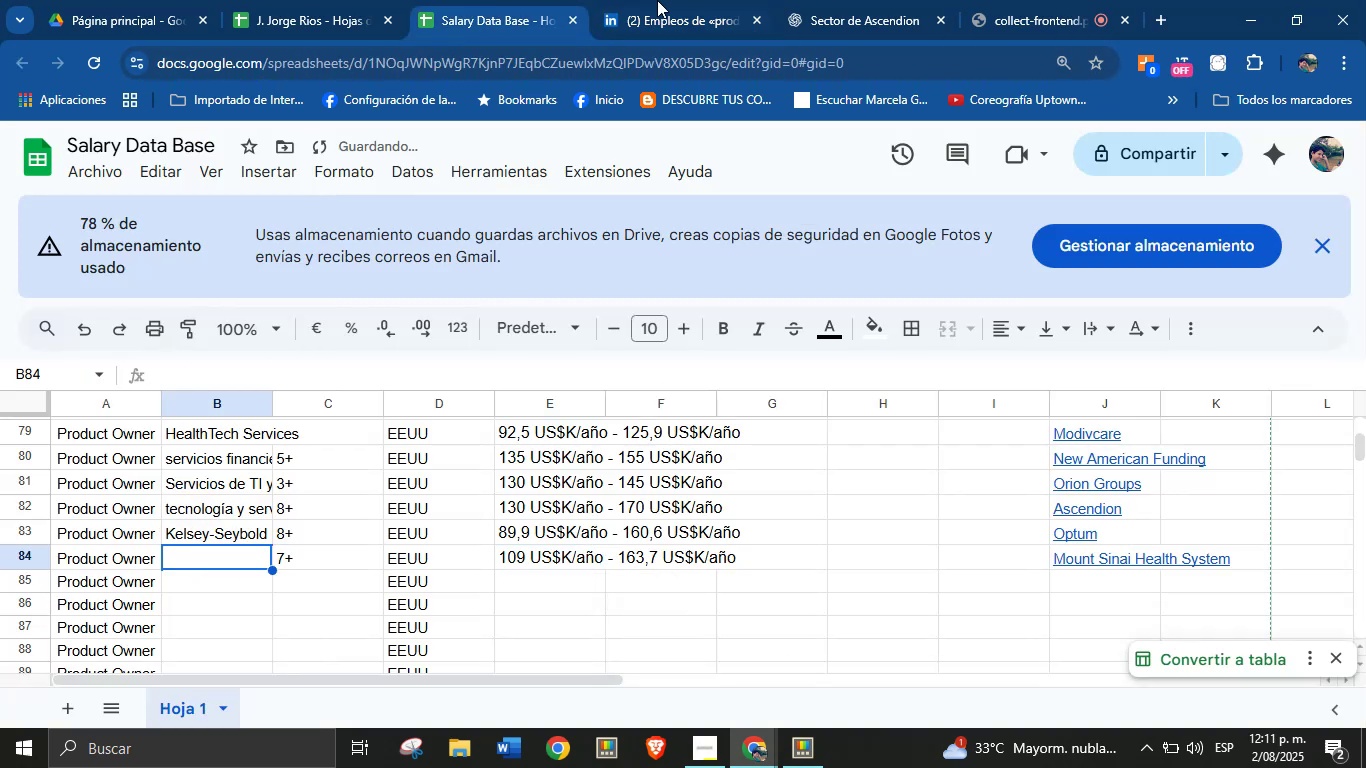 
left_click([664, 0])
 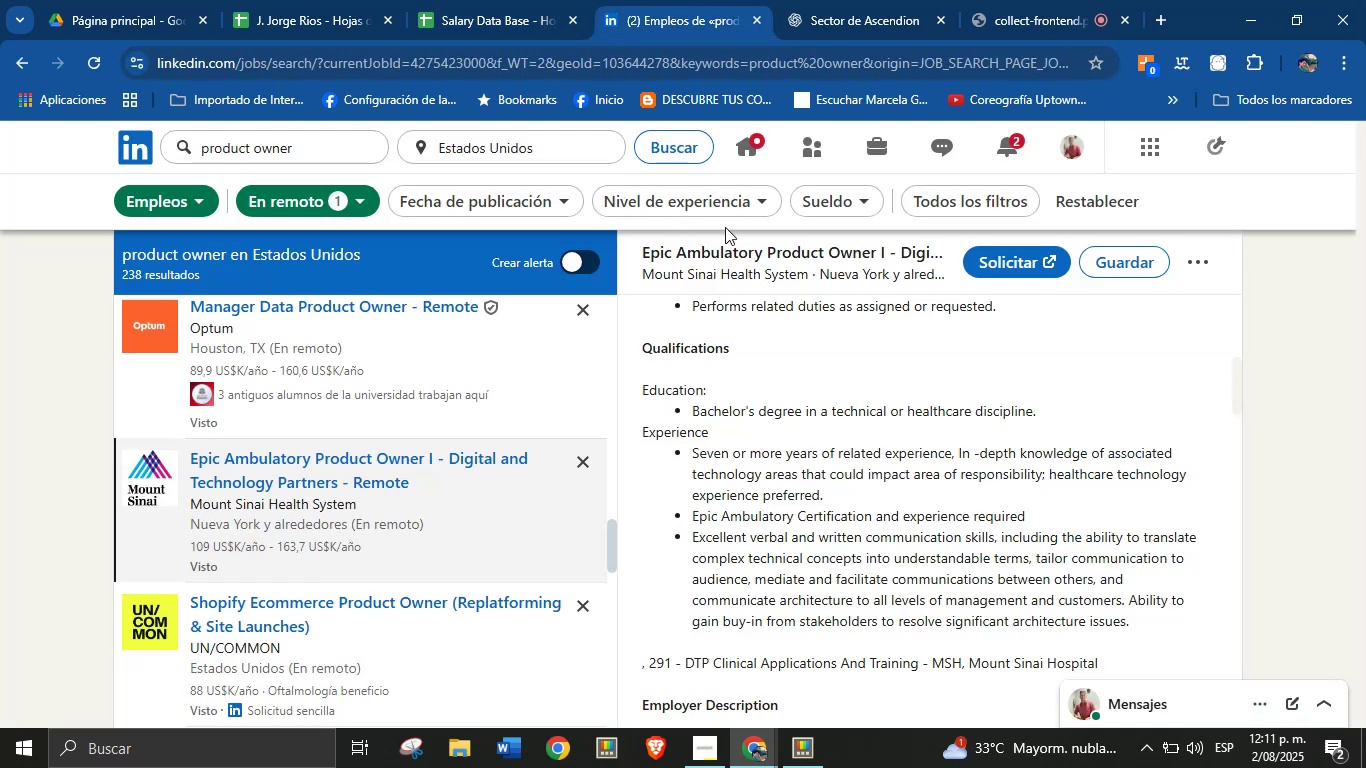 
scroll: coordinate [825, 417], scroll_direction: up, amount: 15.0
 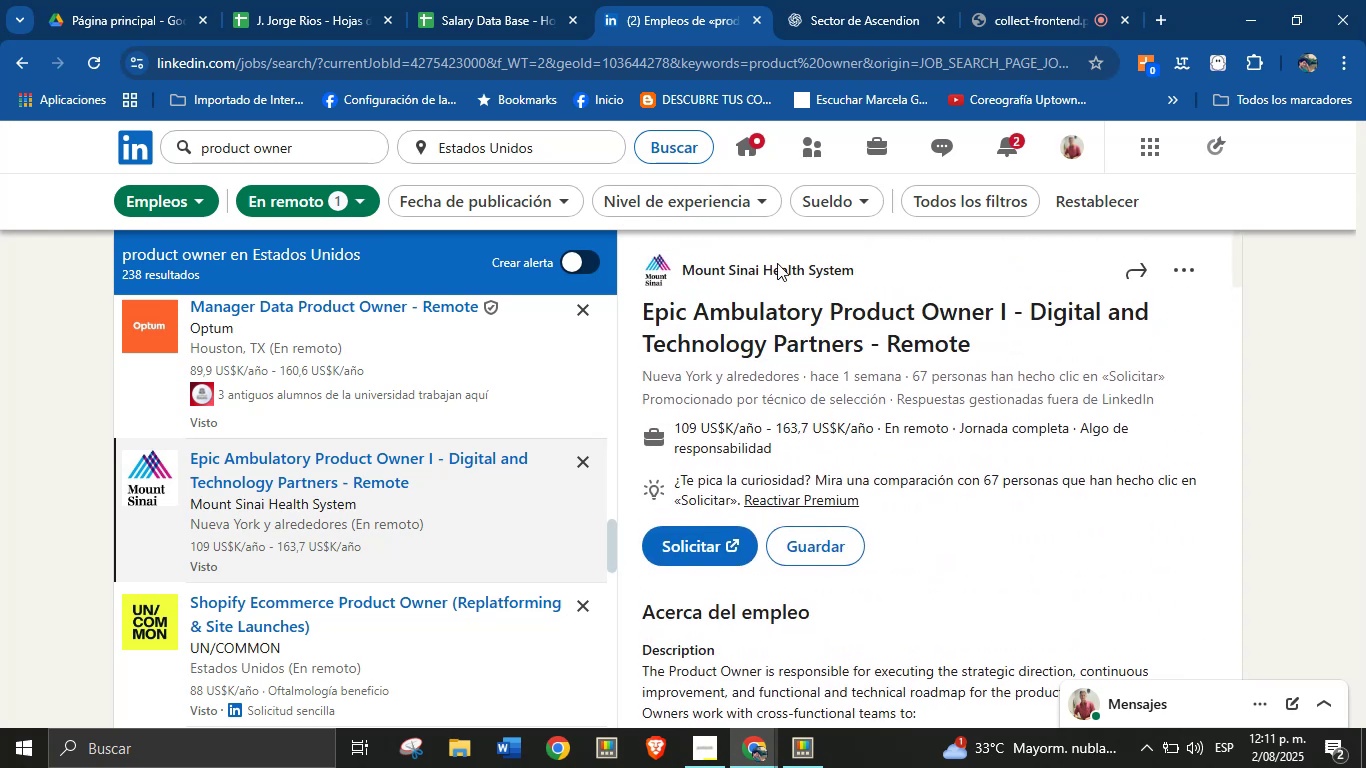 
right_click([777, 270])
 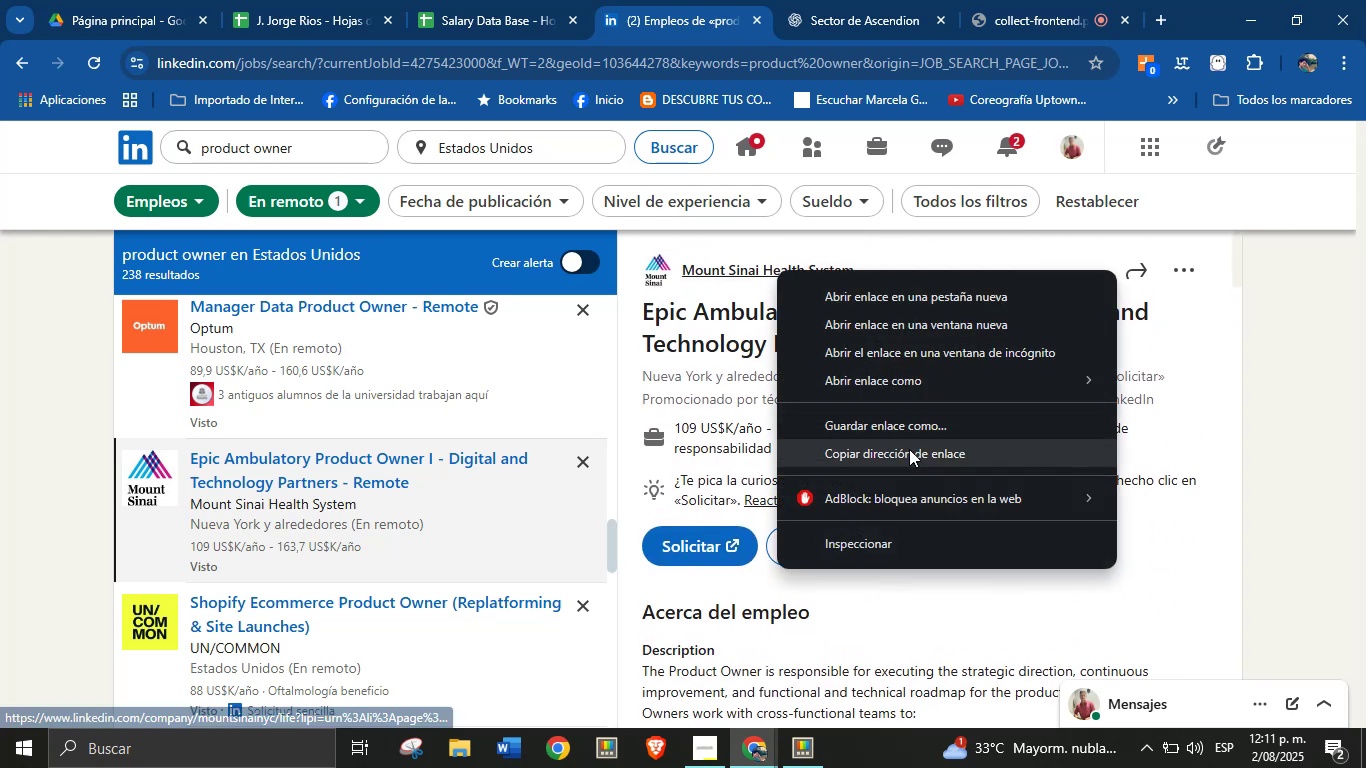 
left_click([912, 460])
 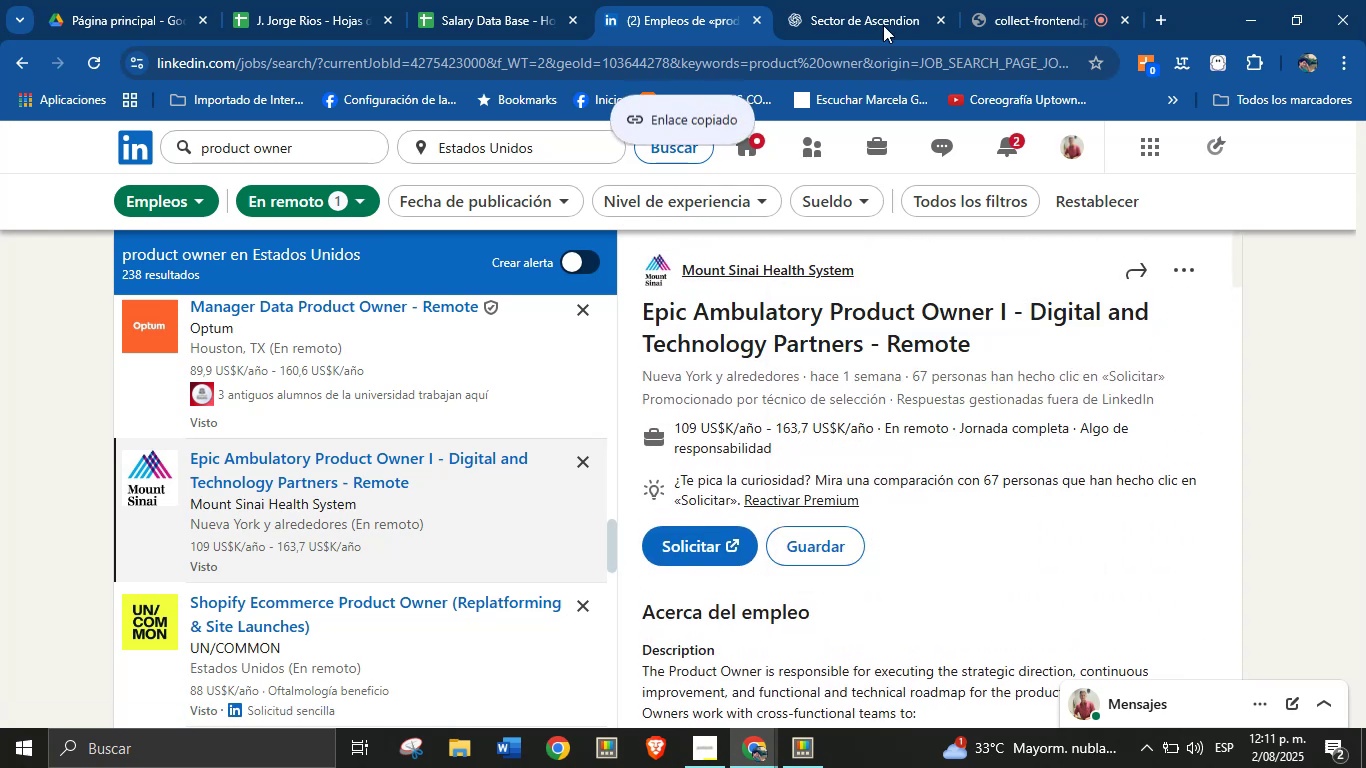 
left_click([882, 0])
 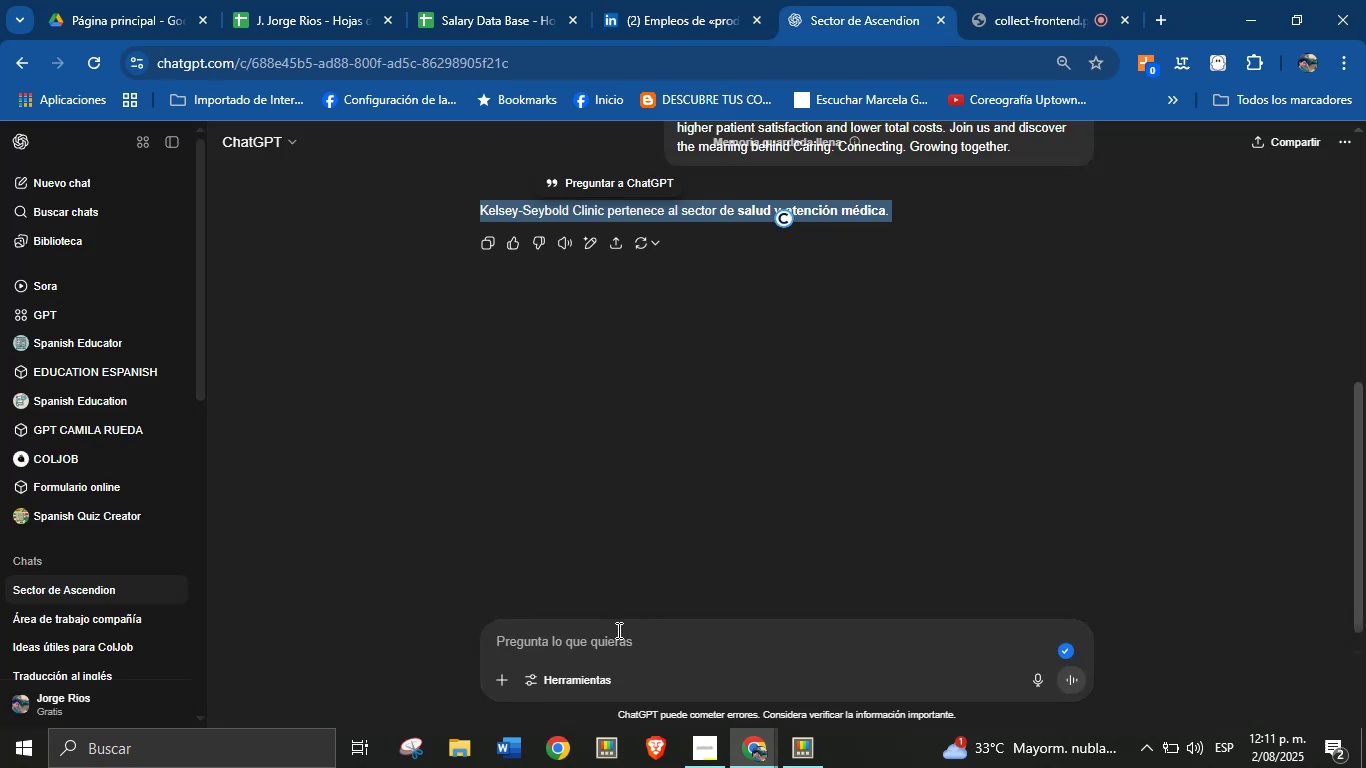 
left_click([575, 652])
 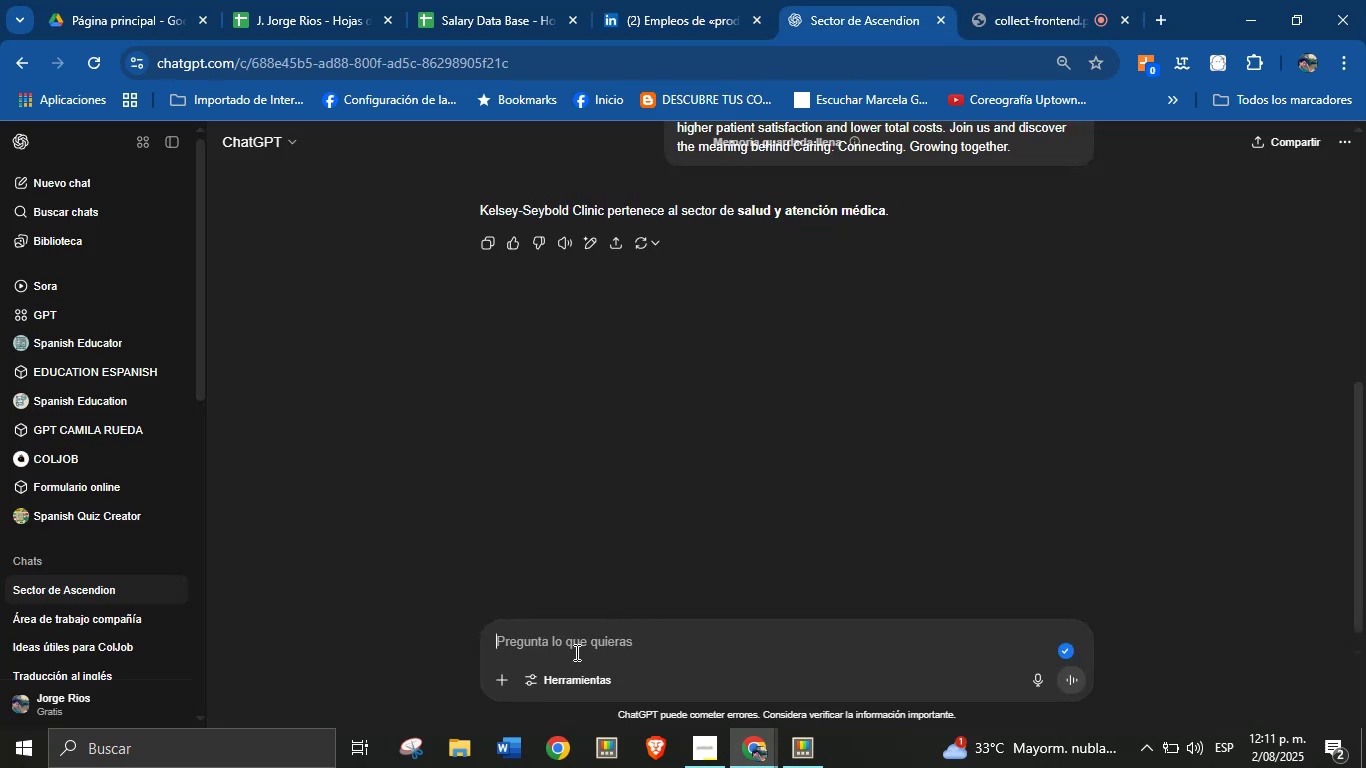 
key(Control+V)
 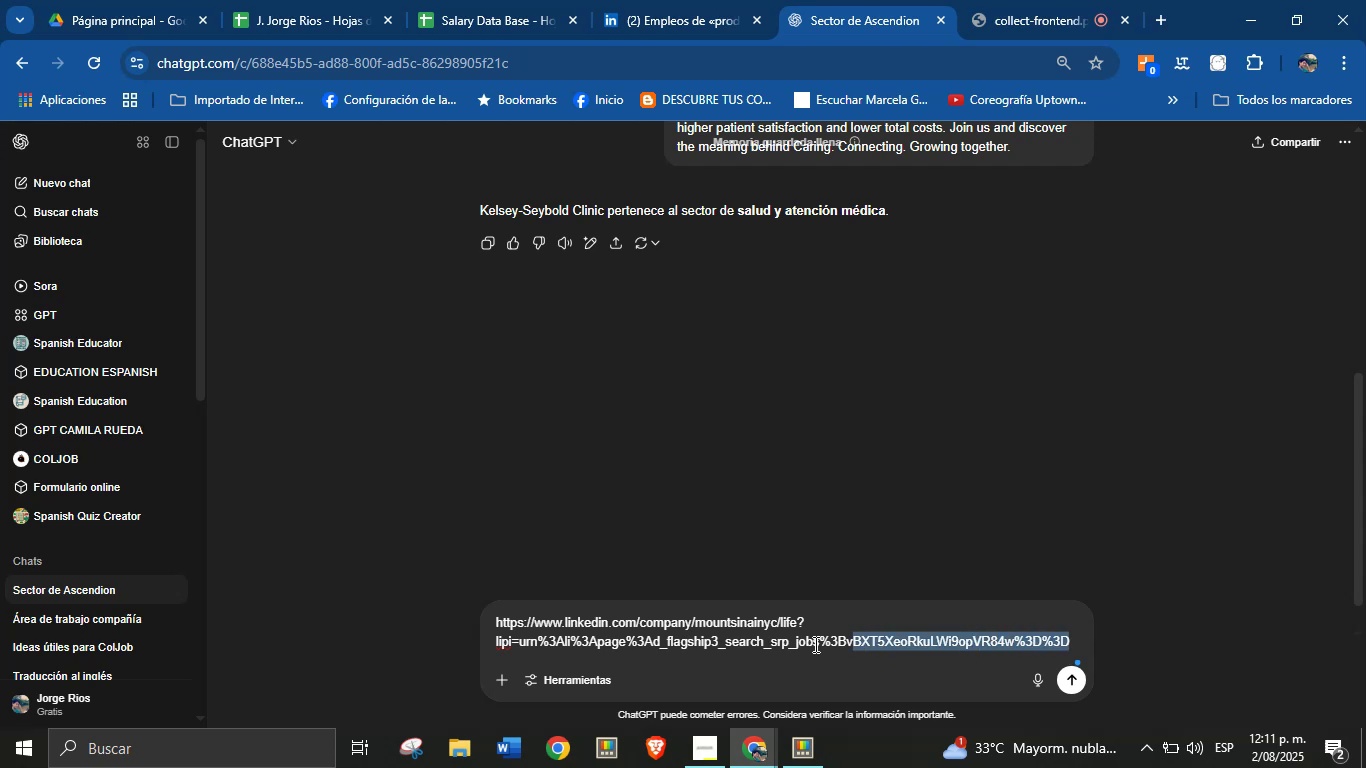 
wait(6.6)
 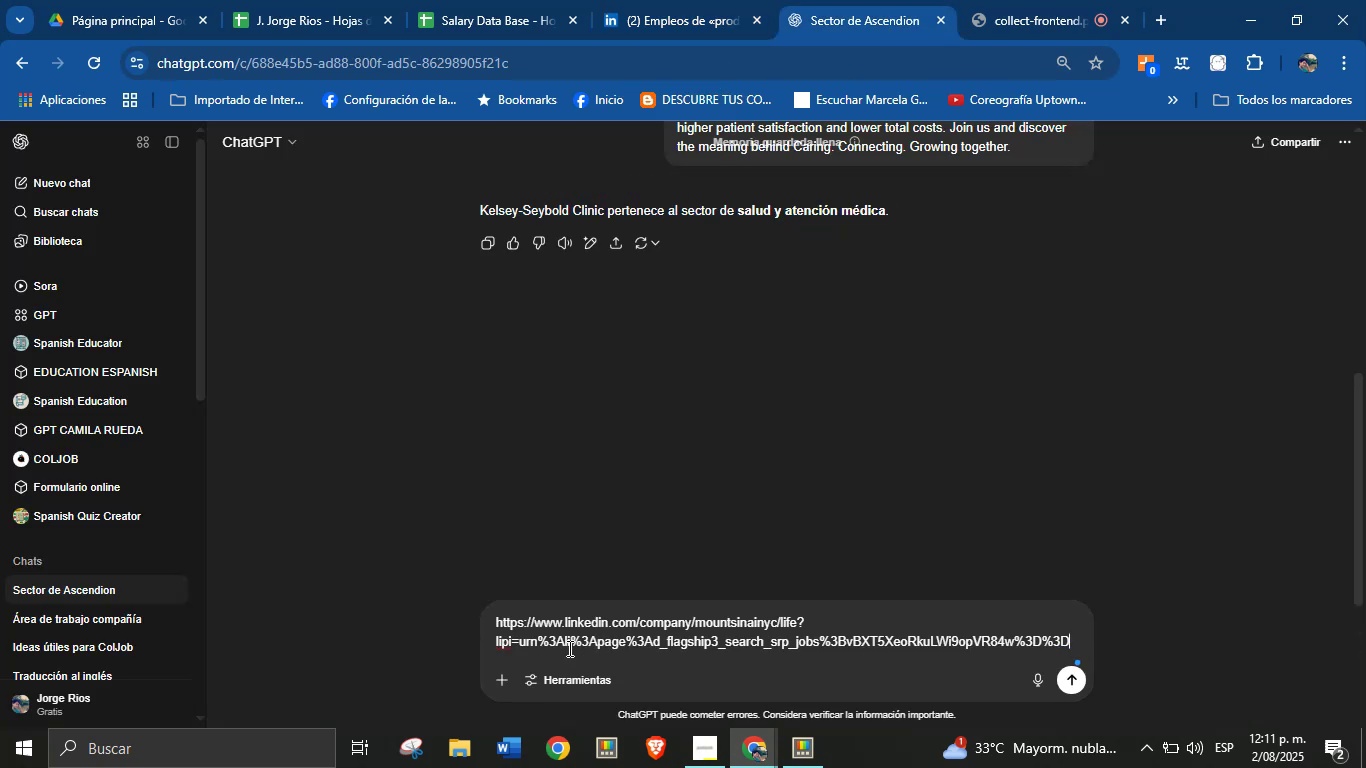 
key(Backspace)
 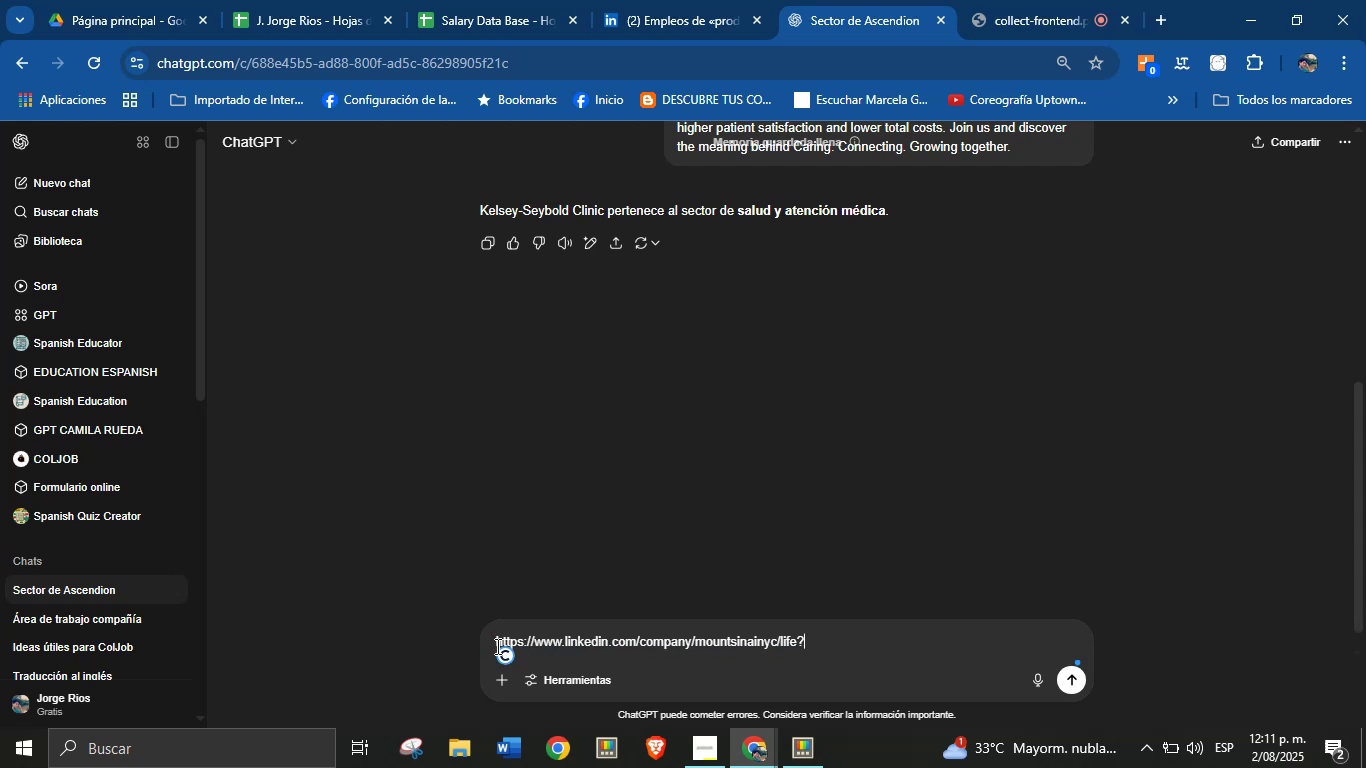 
key(Enter)
 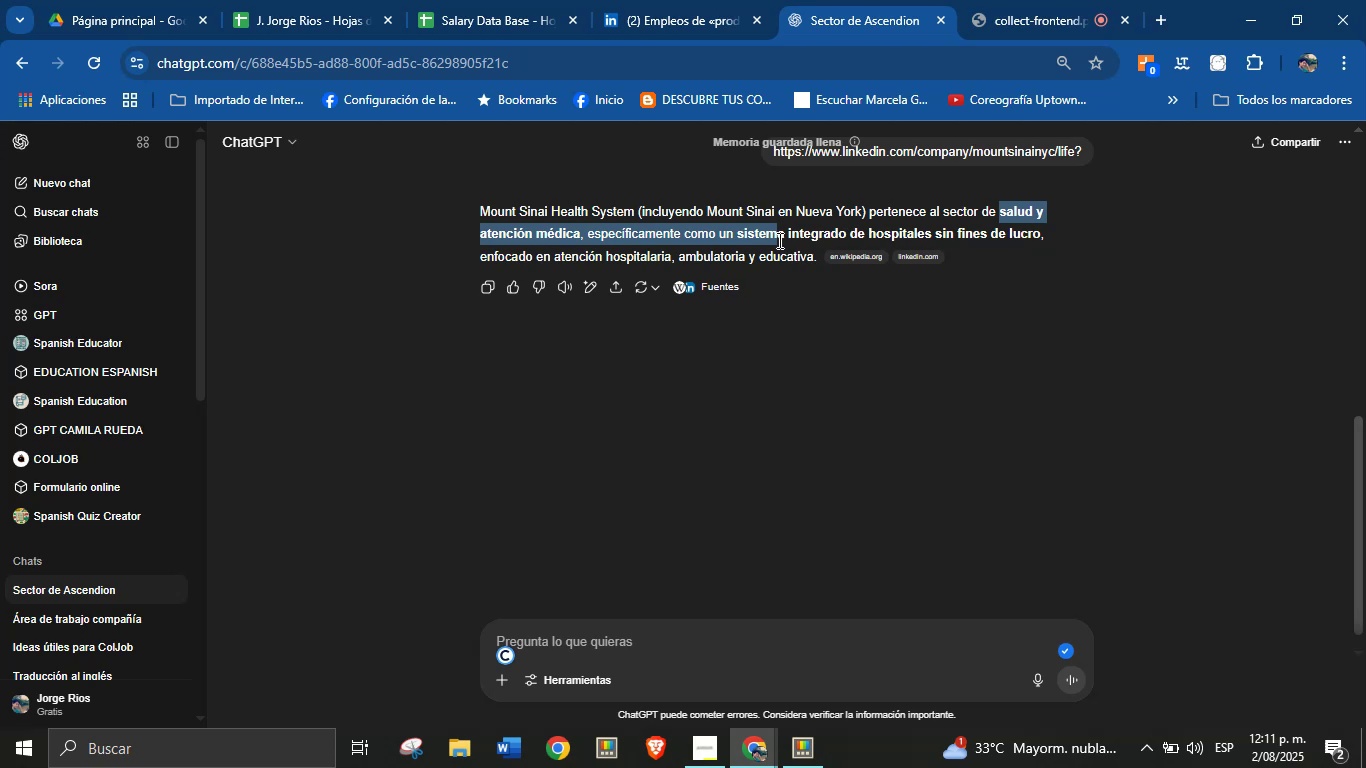 
wait(32.64)
 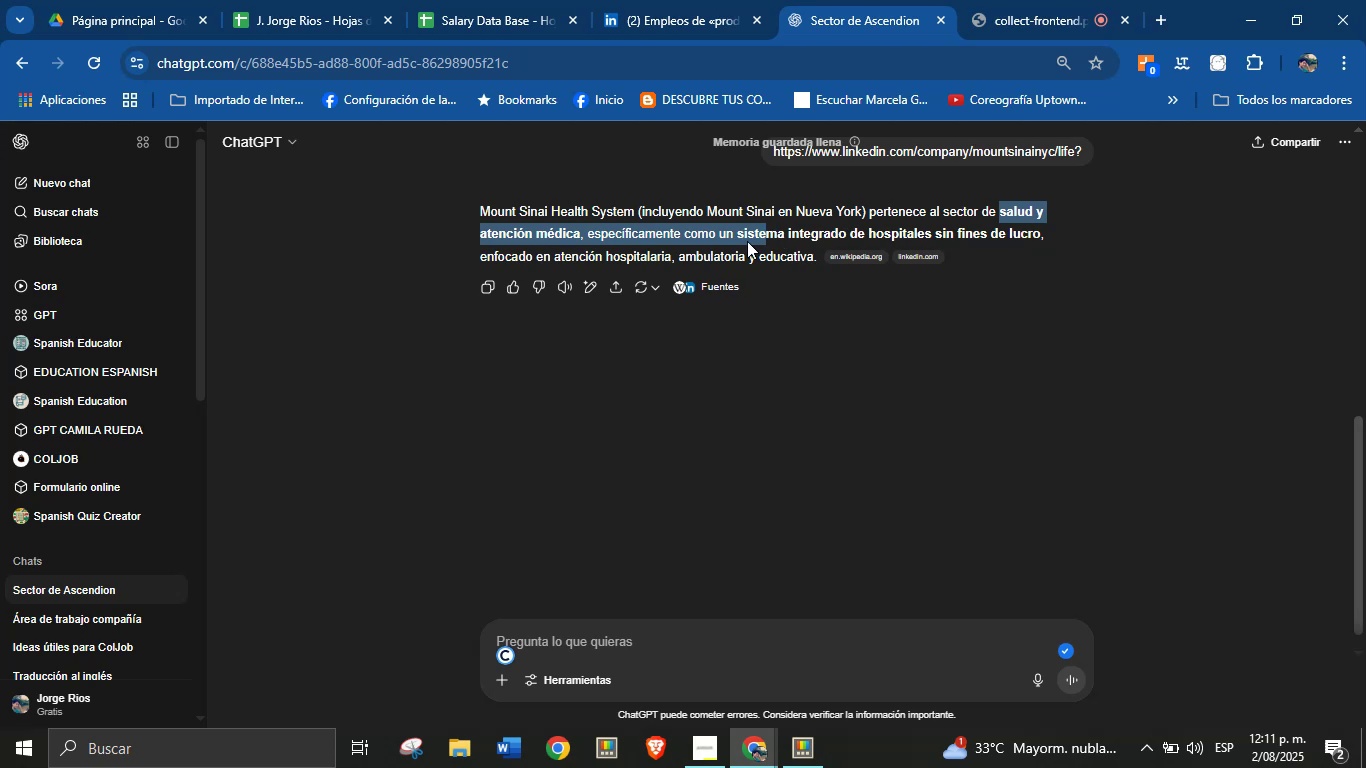 
key(Control+C)
 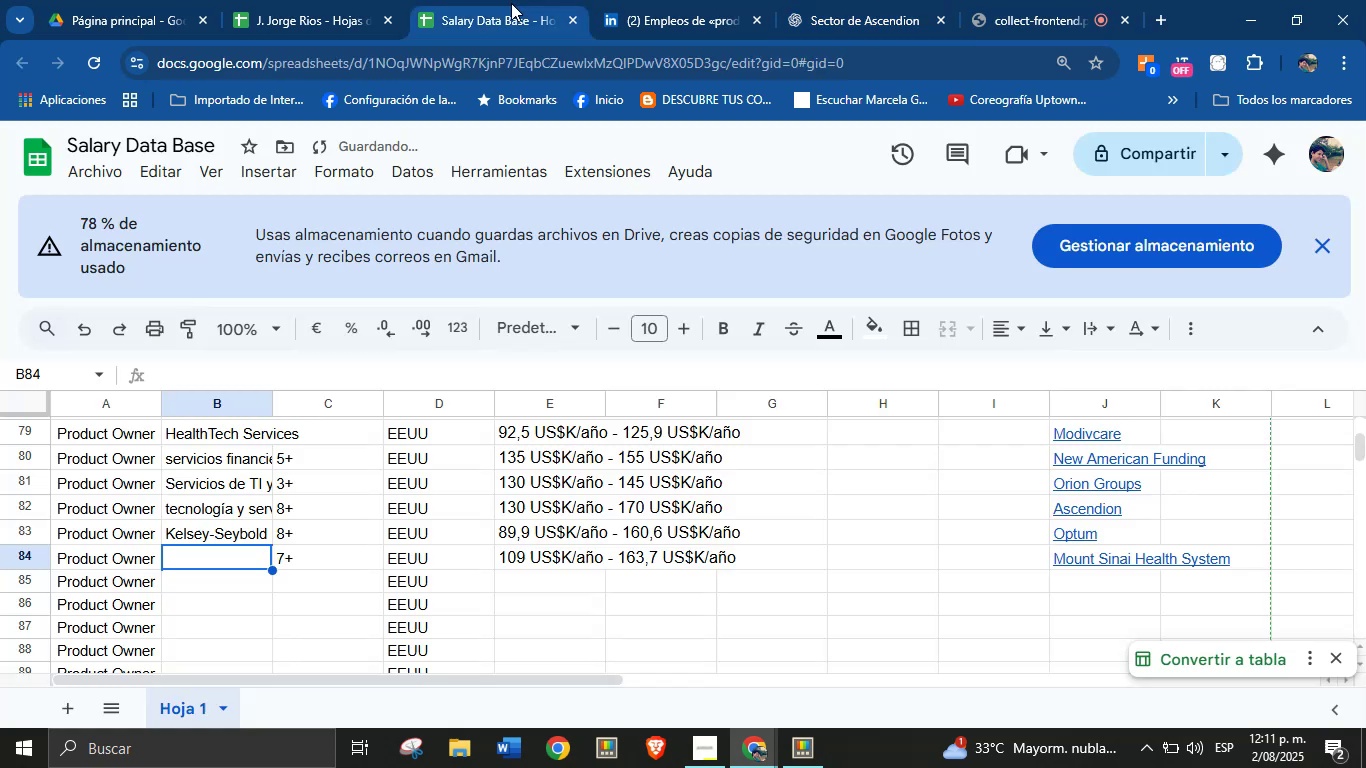 
key(Control+V)
 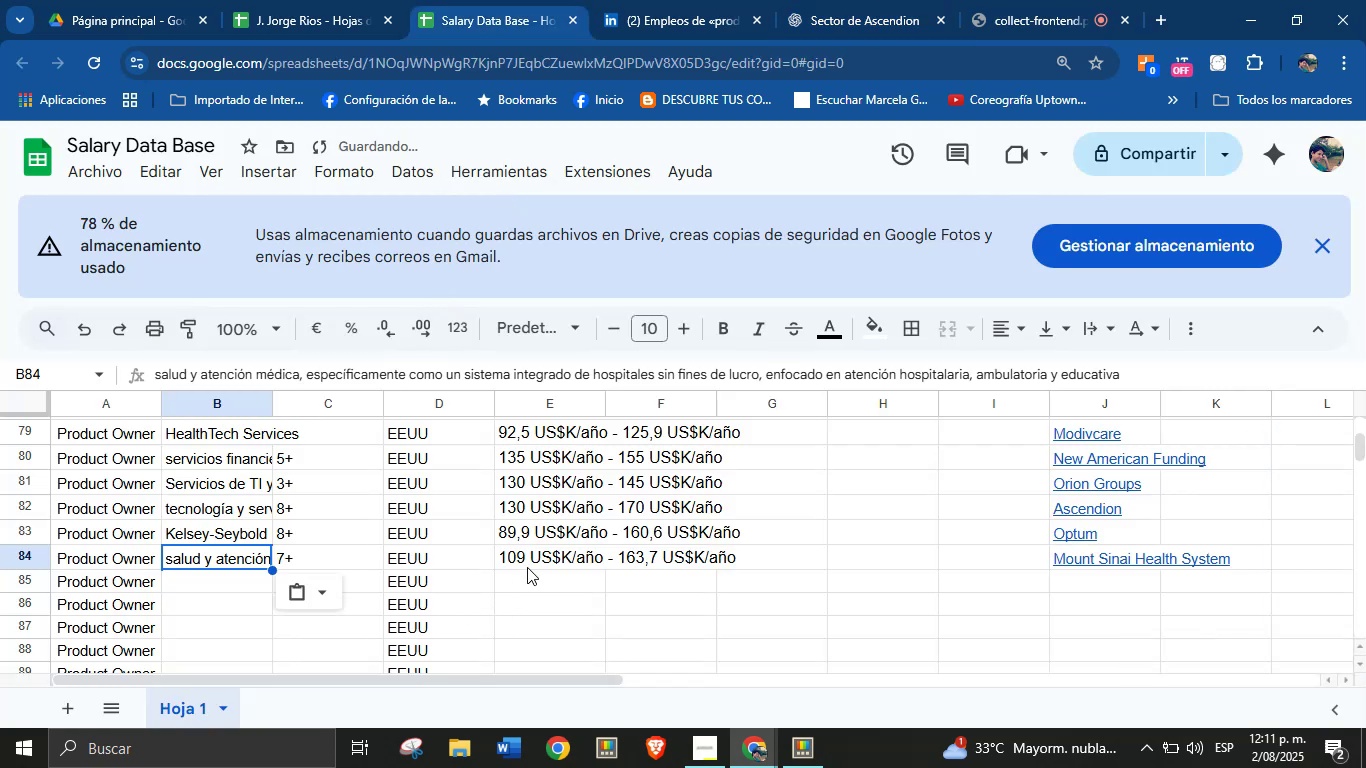 
left_click([544, 558])
 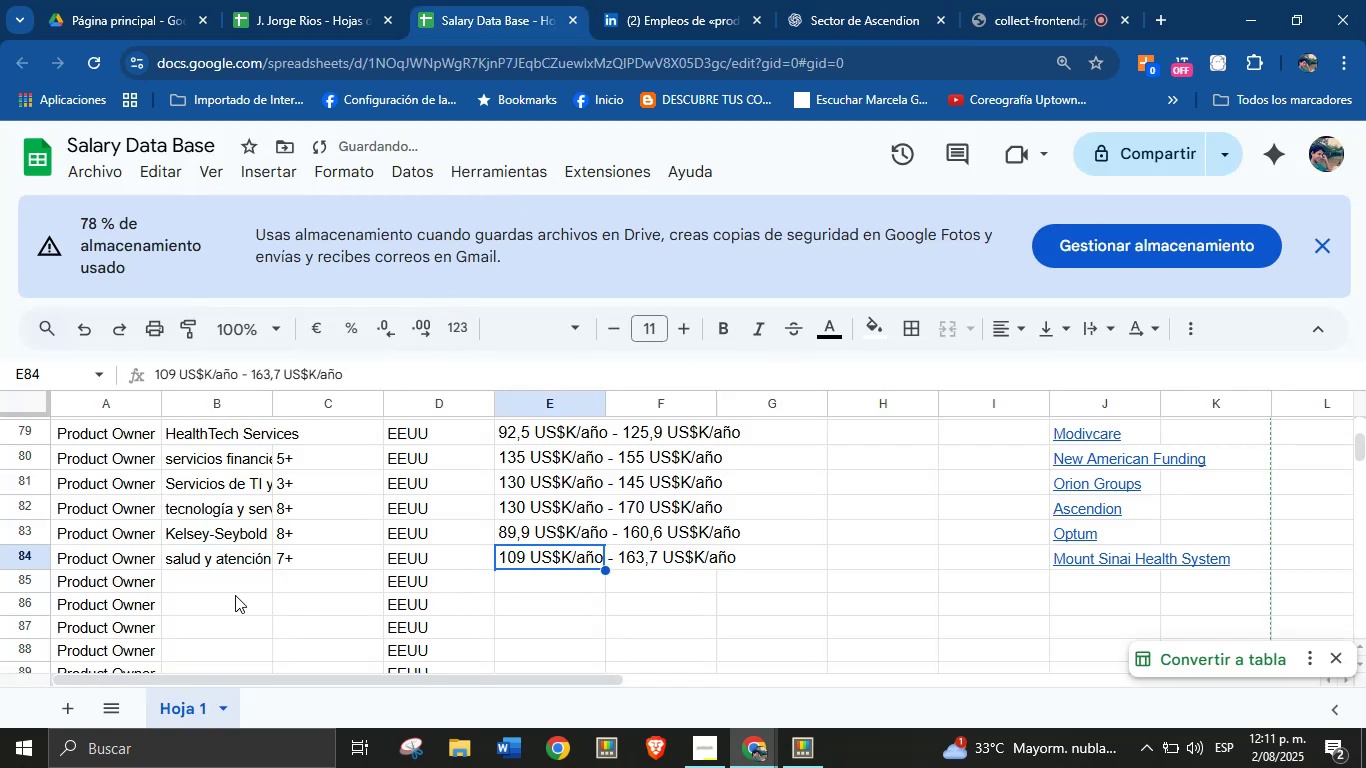 
left_click([228, 574])
 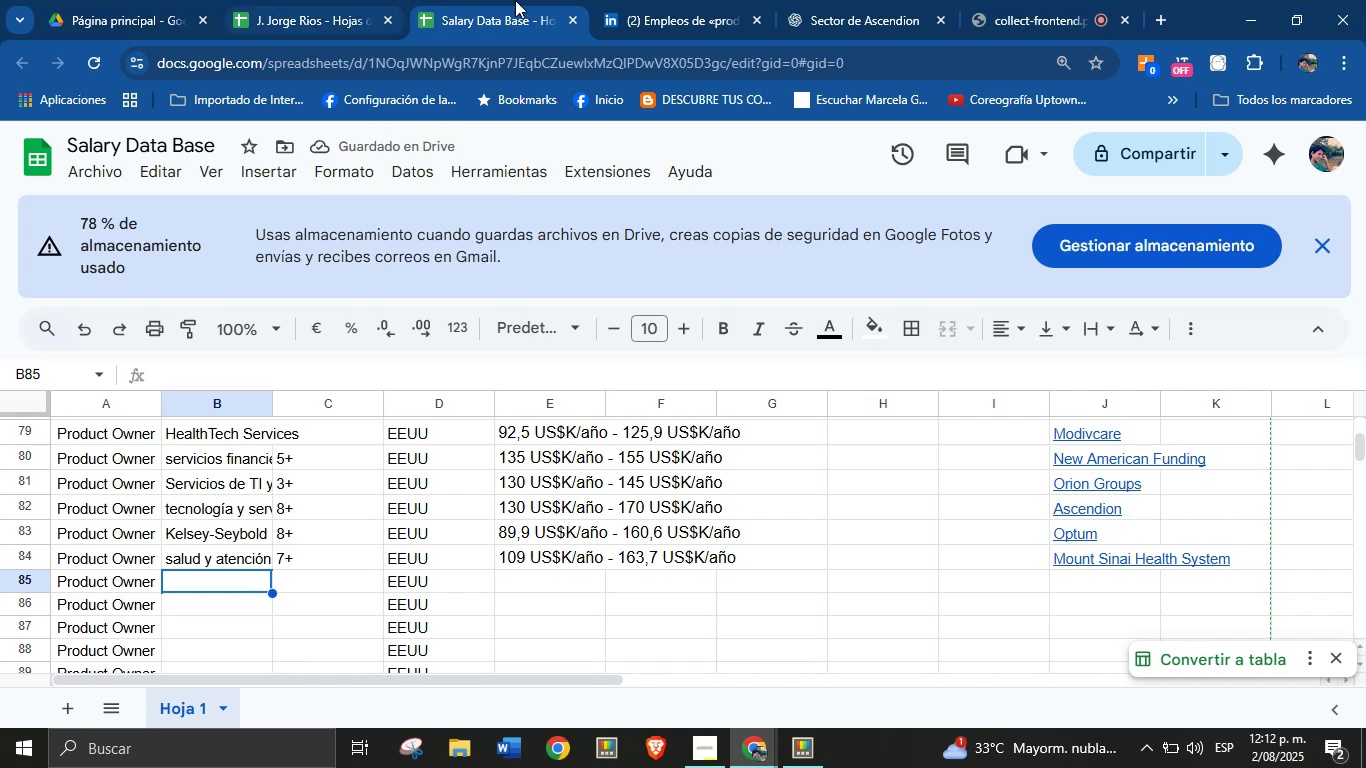 
left_click([675, 0])
 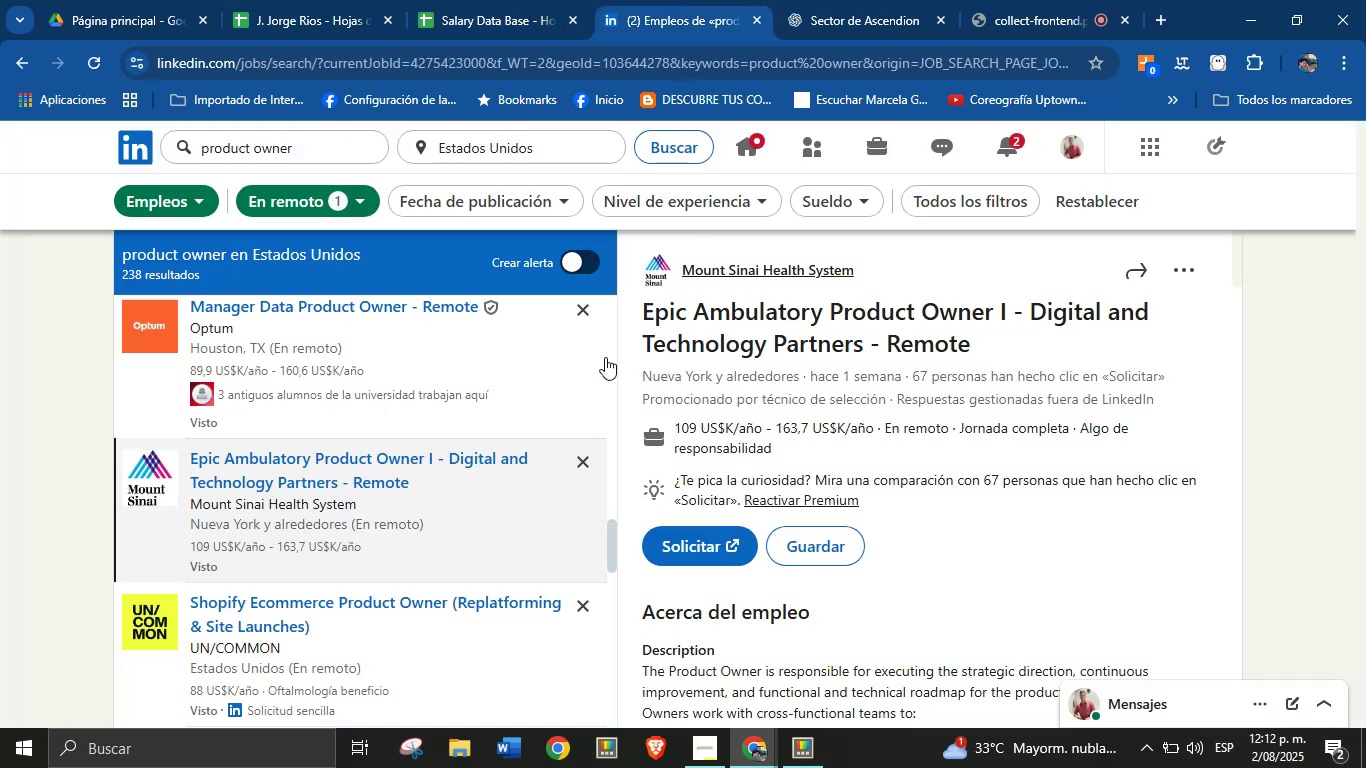 
scroll: coordinate [342, 526], scroll_direction: down, amount: 8.0
 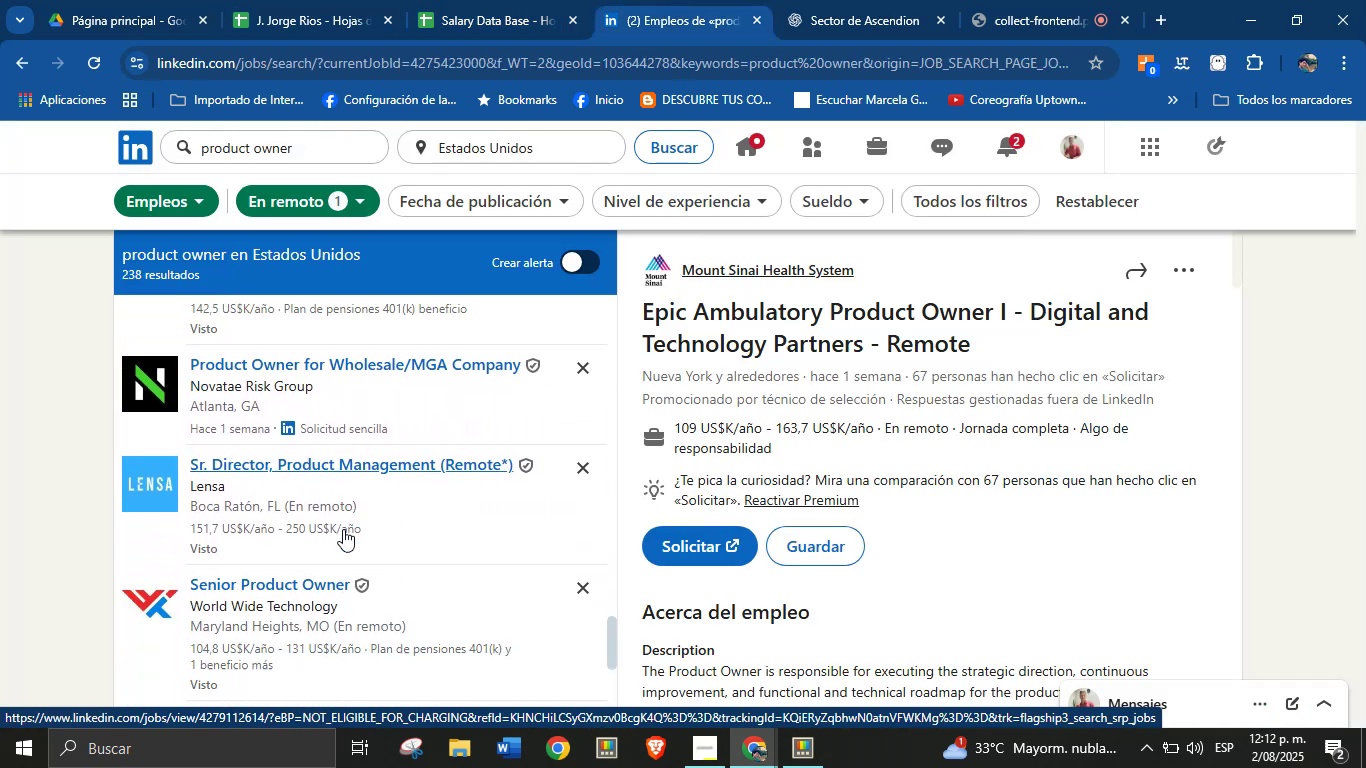 
scroll: coordinate [350, 531], scroll_direction: down, amount: 5.0
 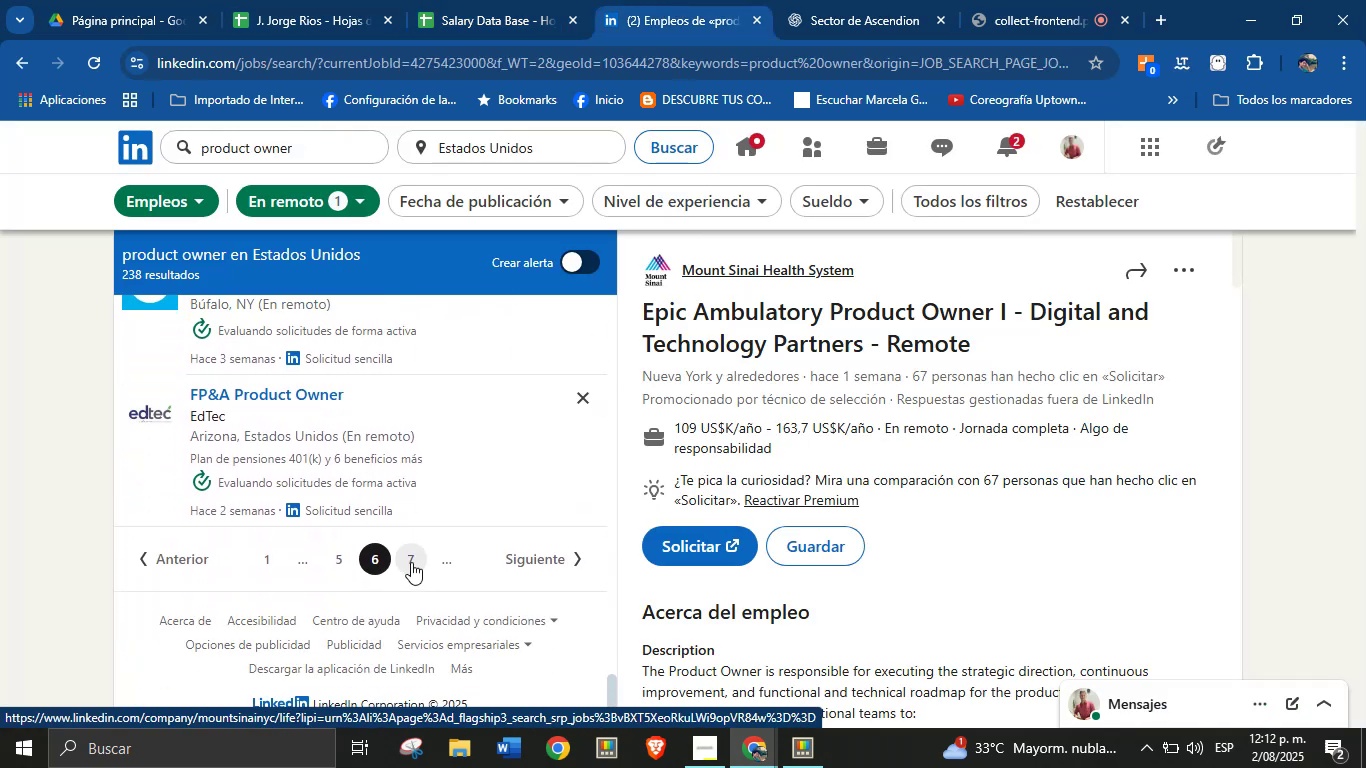 
left_click([411, 562])
 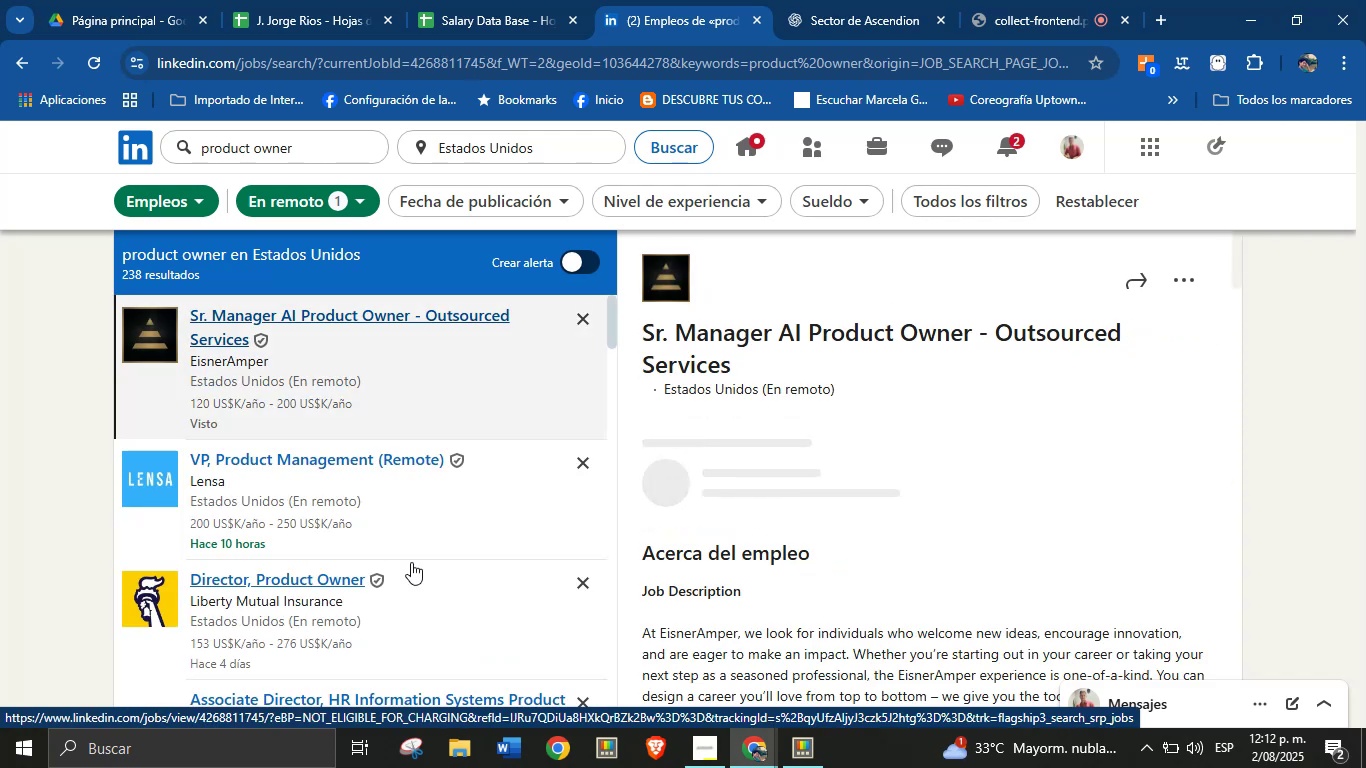 
wait(10.59)
 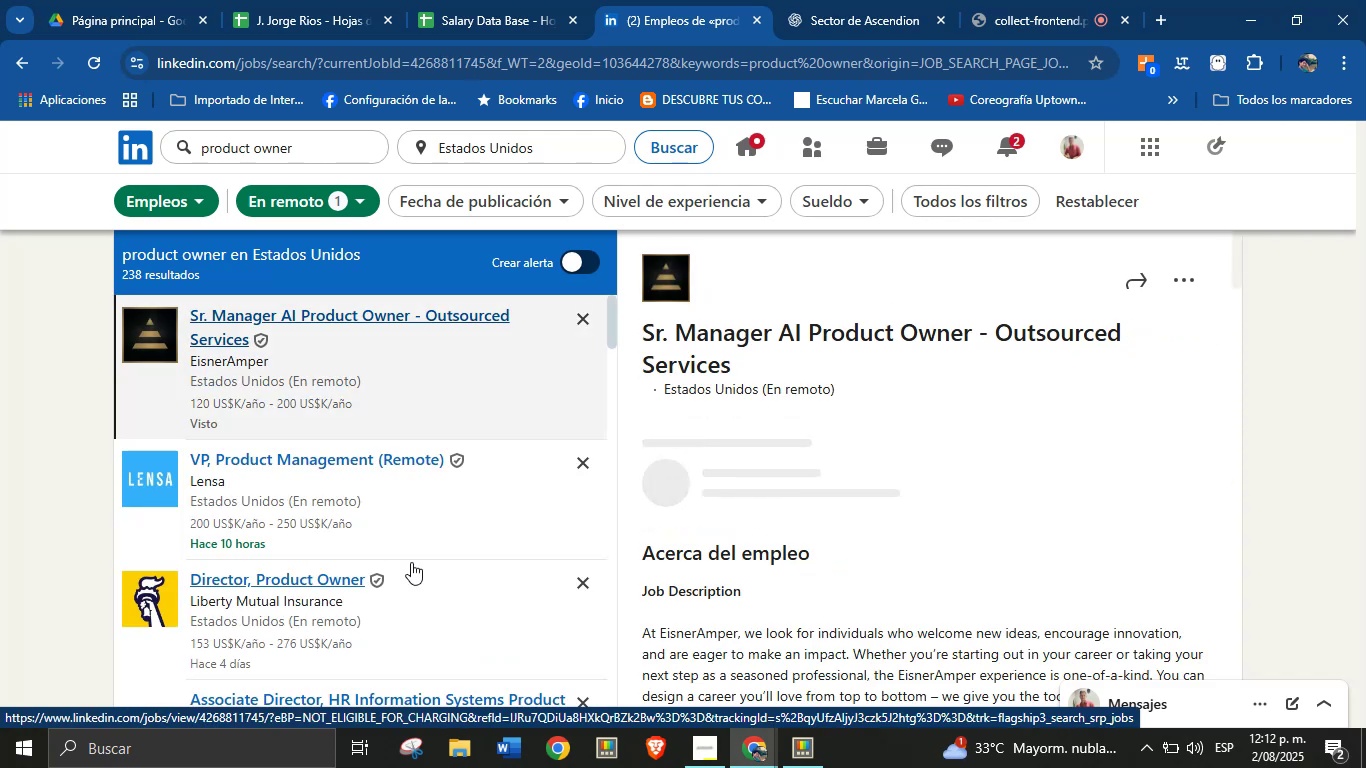 
left_click_drag(start_coordinate=[766, 272], to_coordinate=[682, 275])
 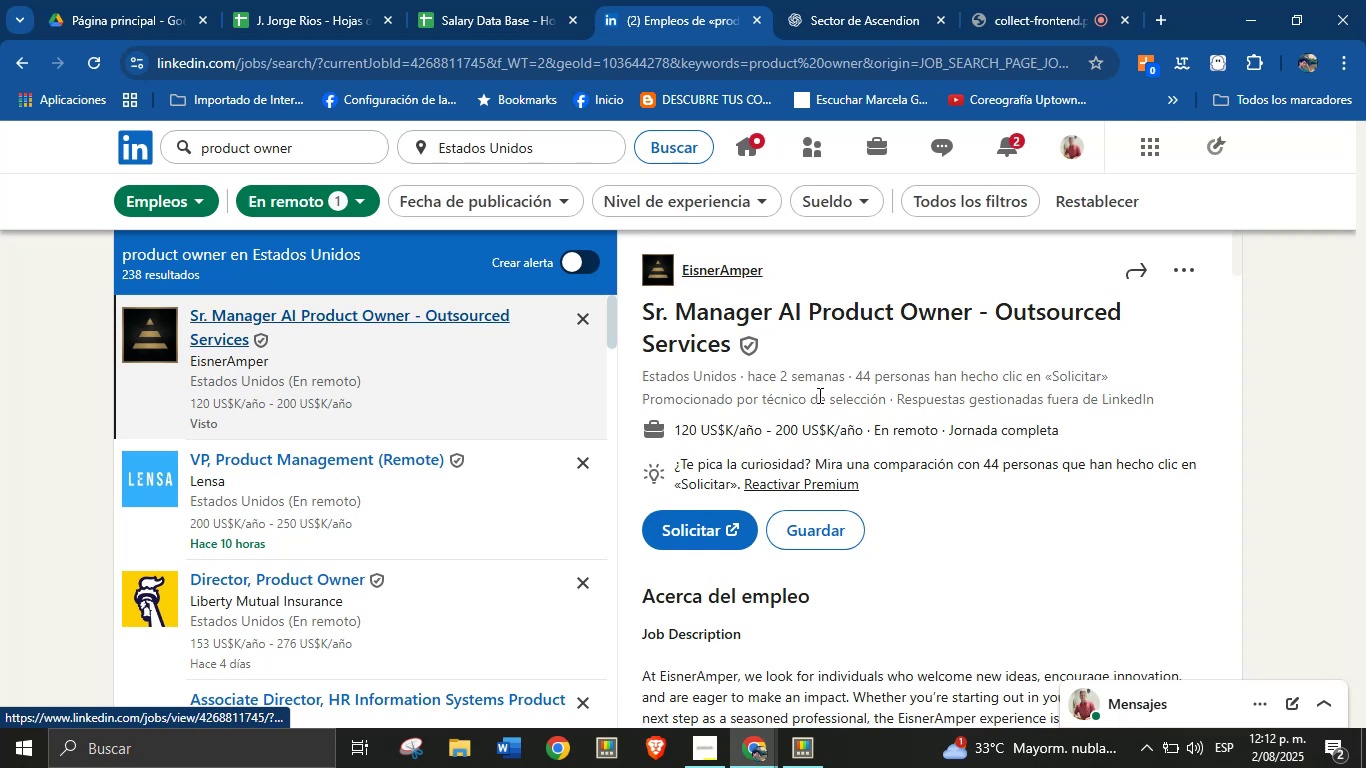 
left_click_drag(start_coordinate=[779, 272], to_coordinate=[680, 276])
 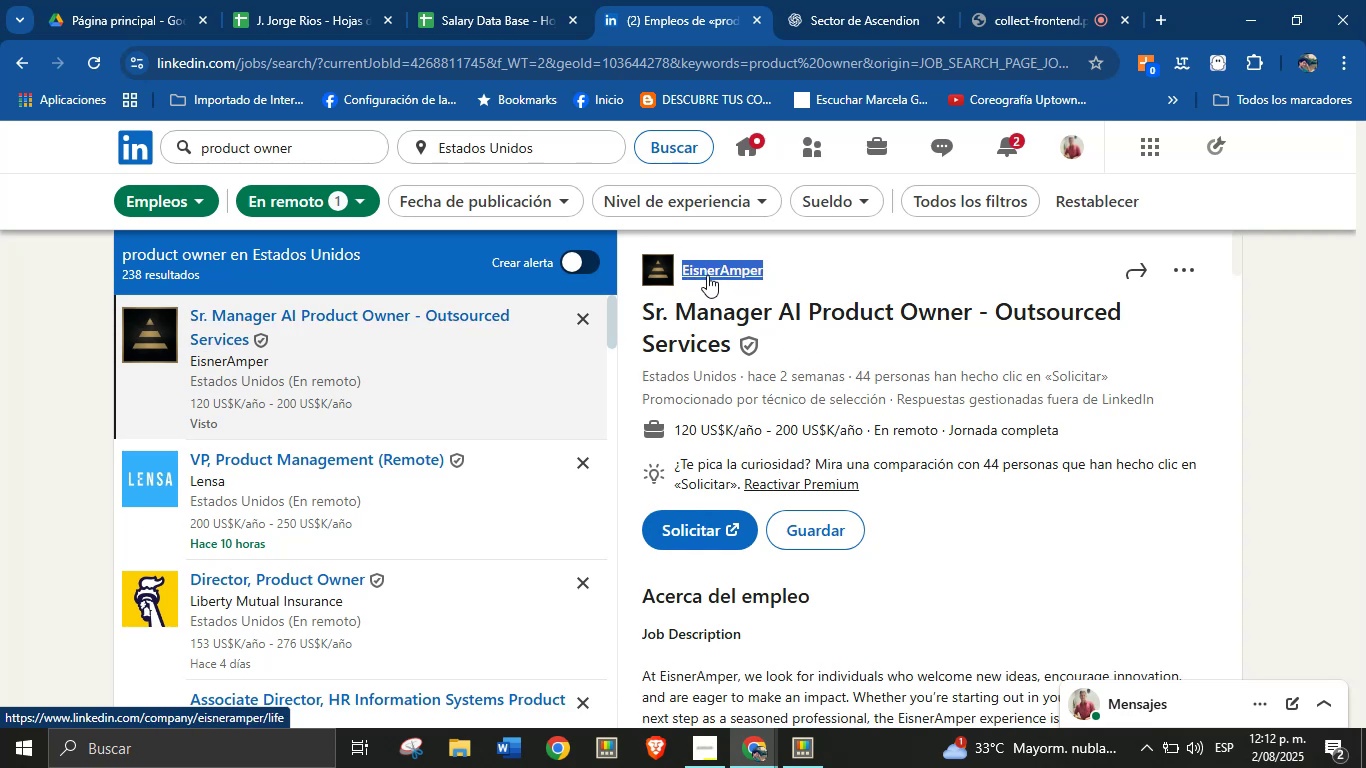 
key(Control+C)
 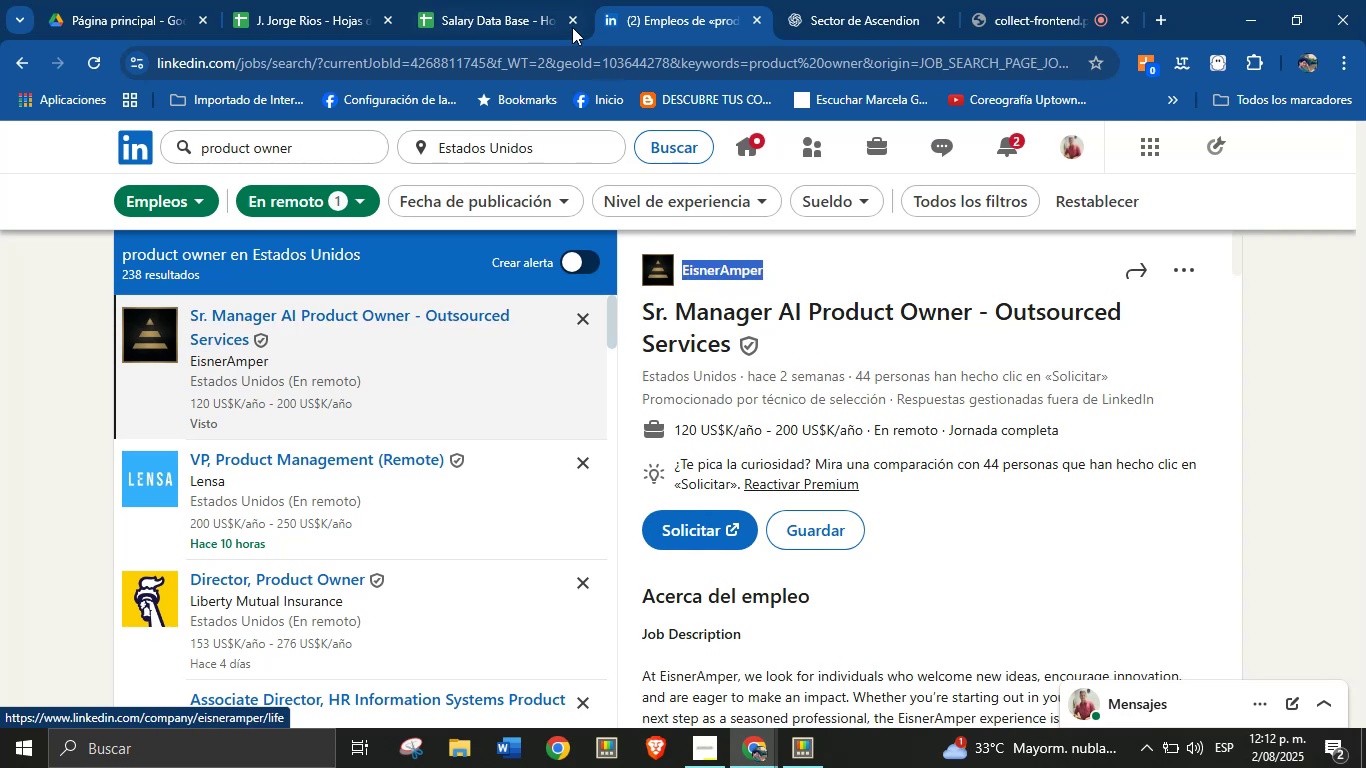 
left_click([506, 0])
 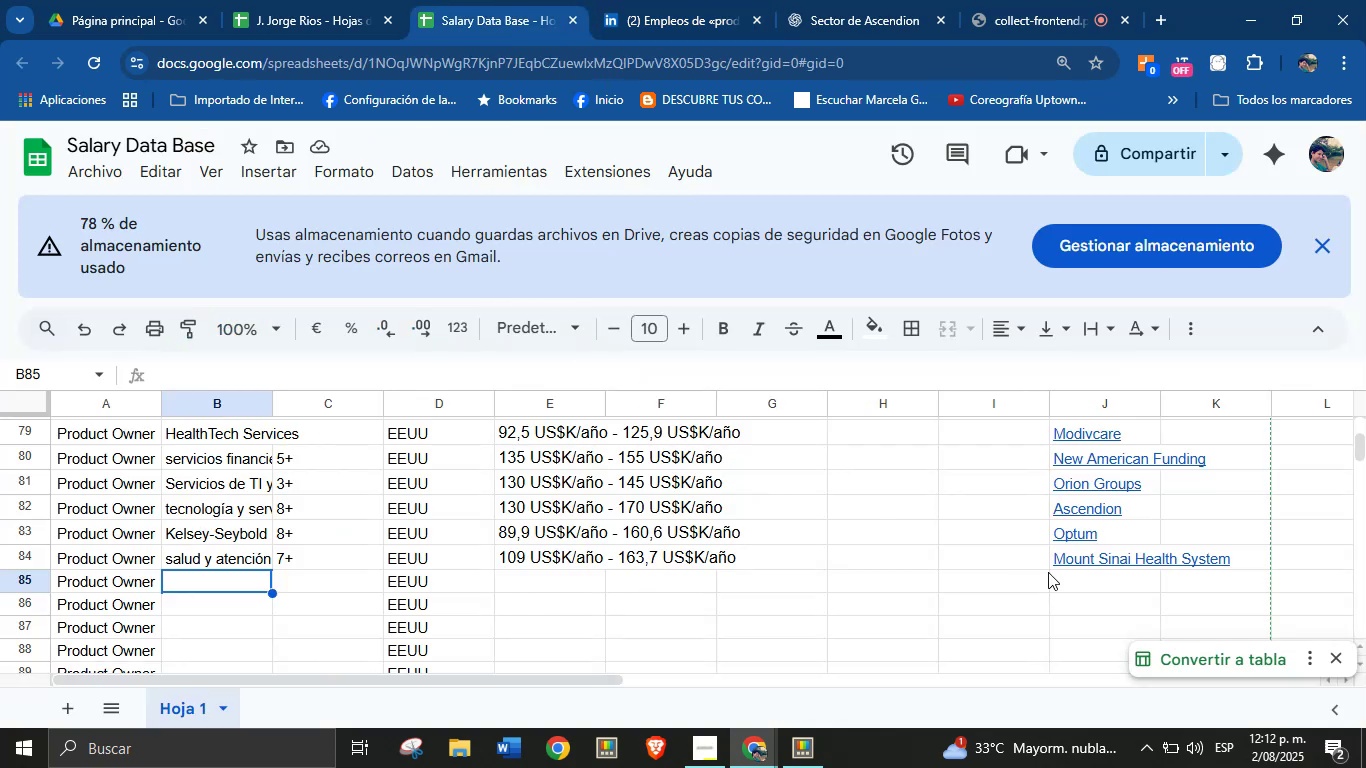 
left_click([1071, 581])
 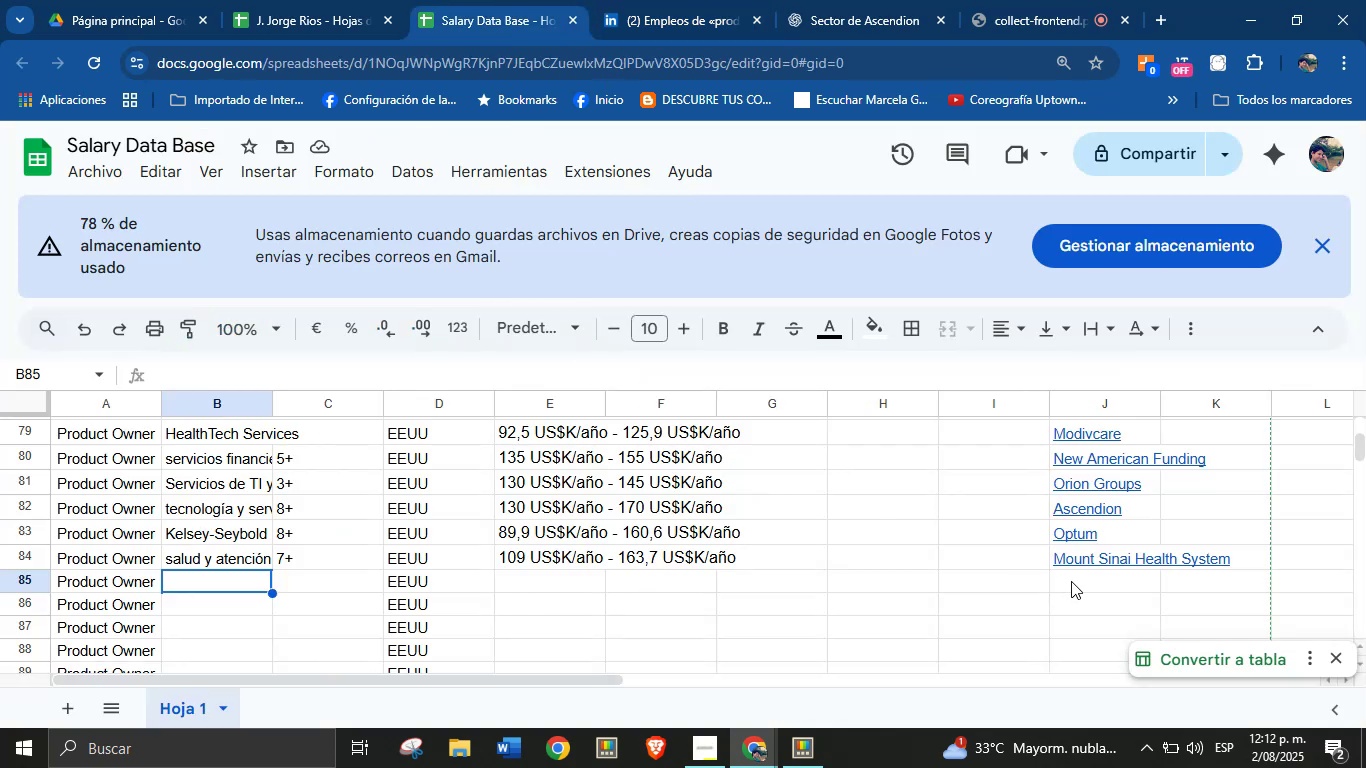 
key(Control+V)
 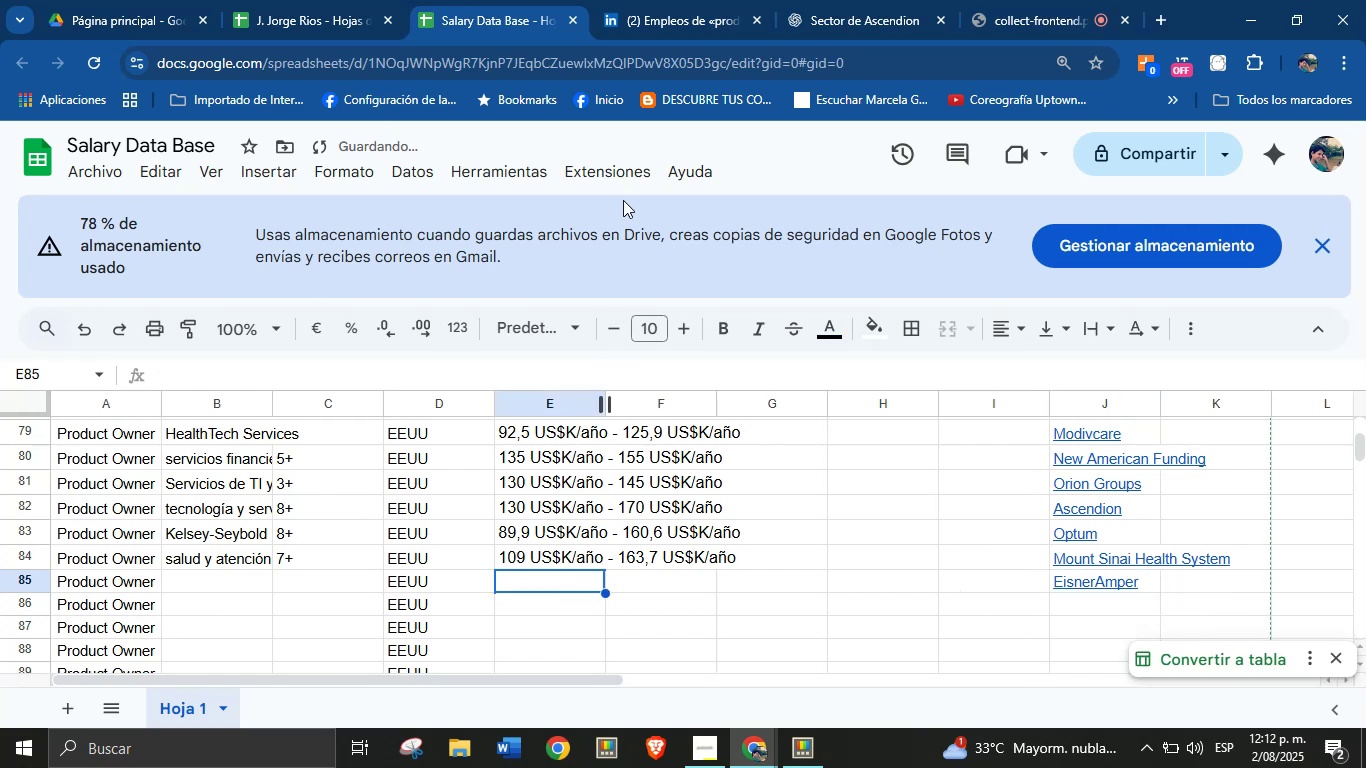 
left_click([676, 17])
 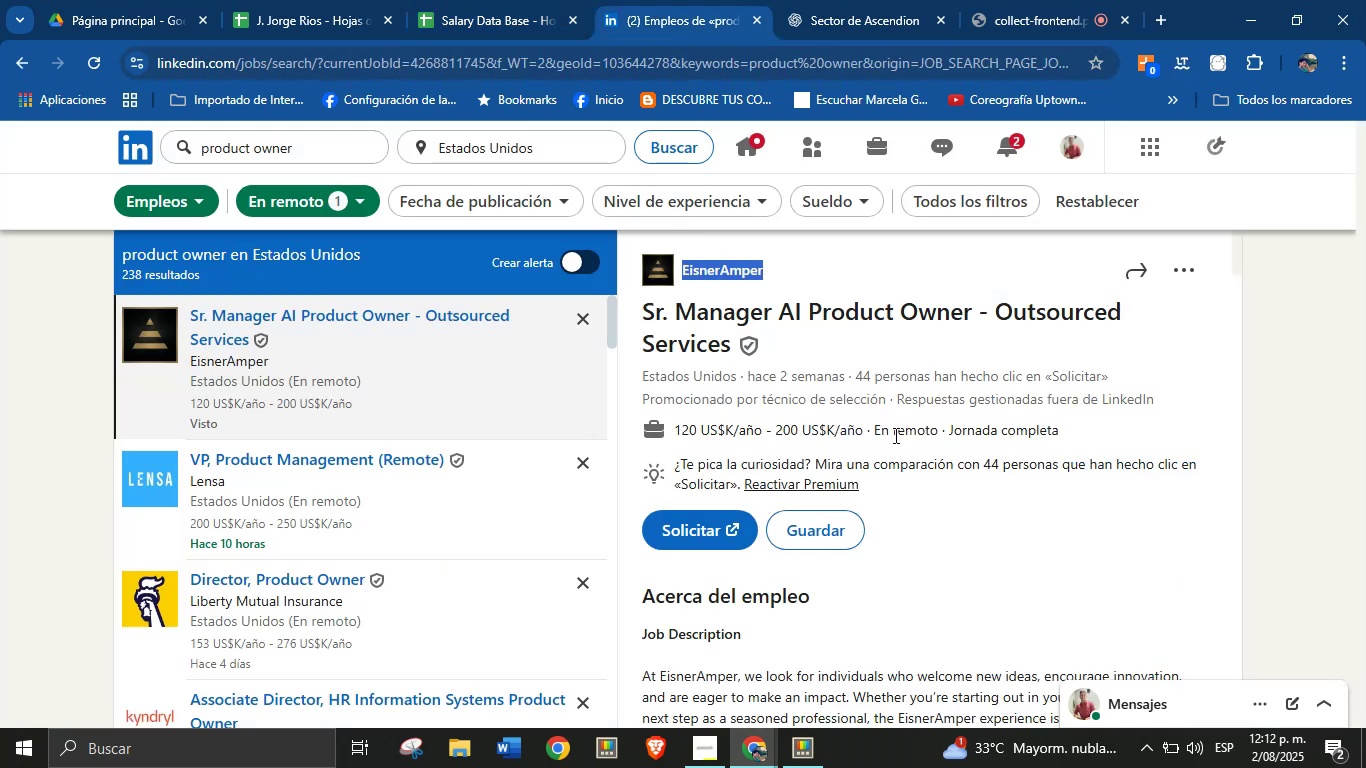 
left_click([937, 420])
 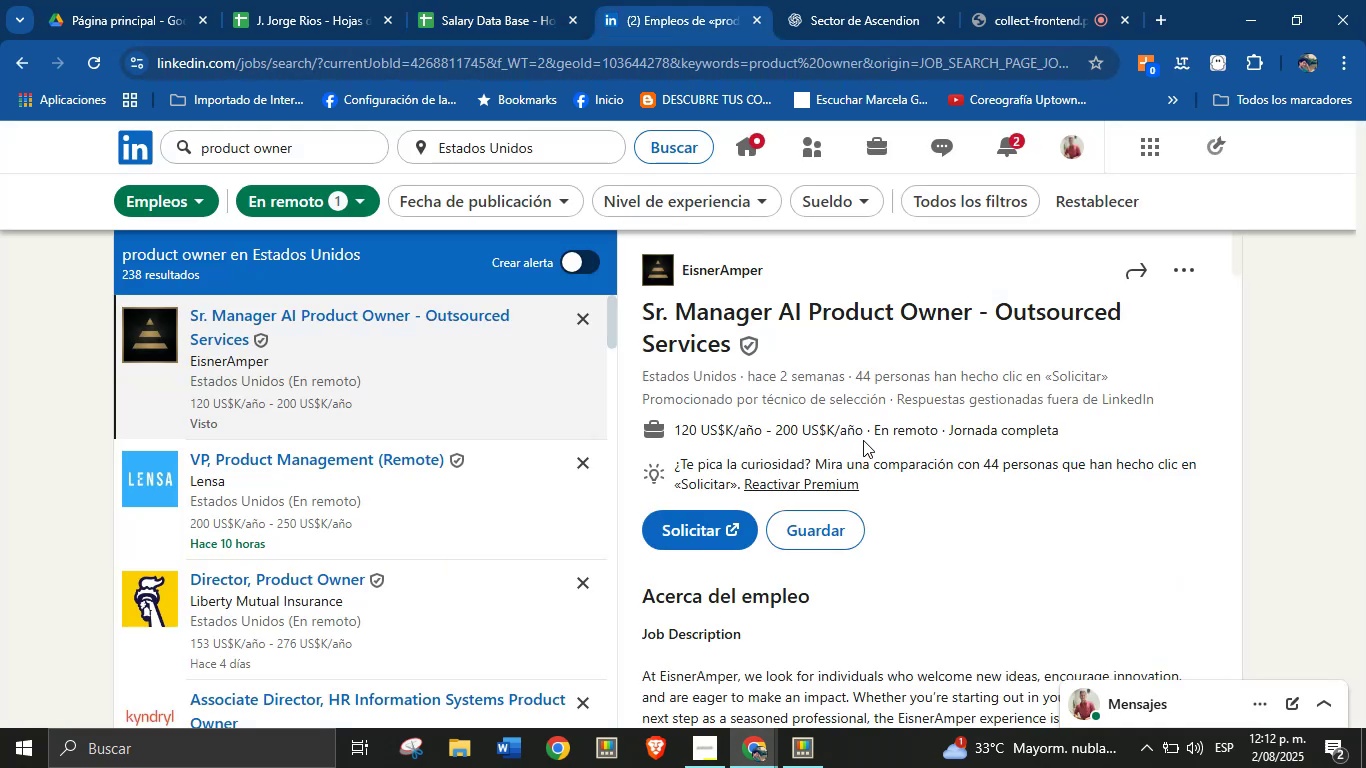 
left_click_drag(start_coordinate=[863, 433], to_coordinate=[675, 429])
 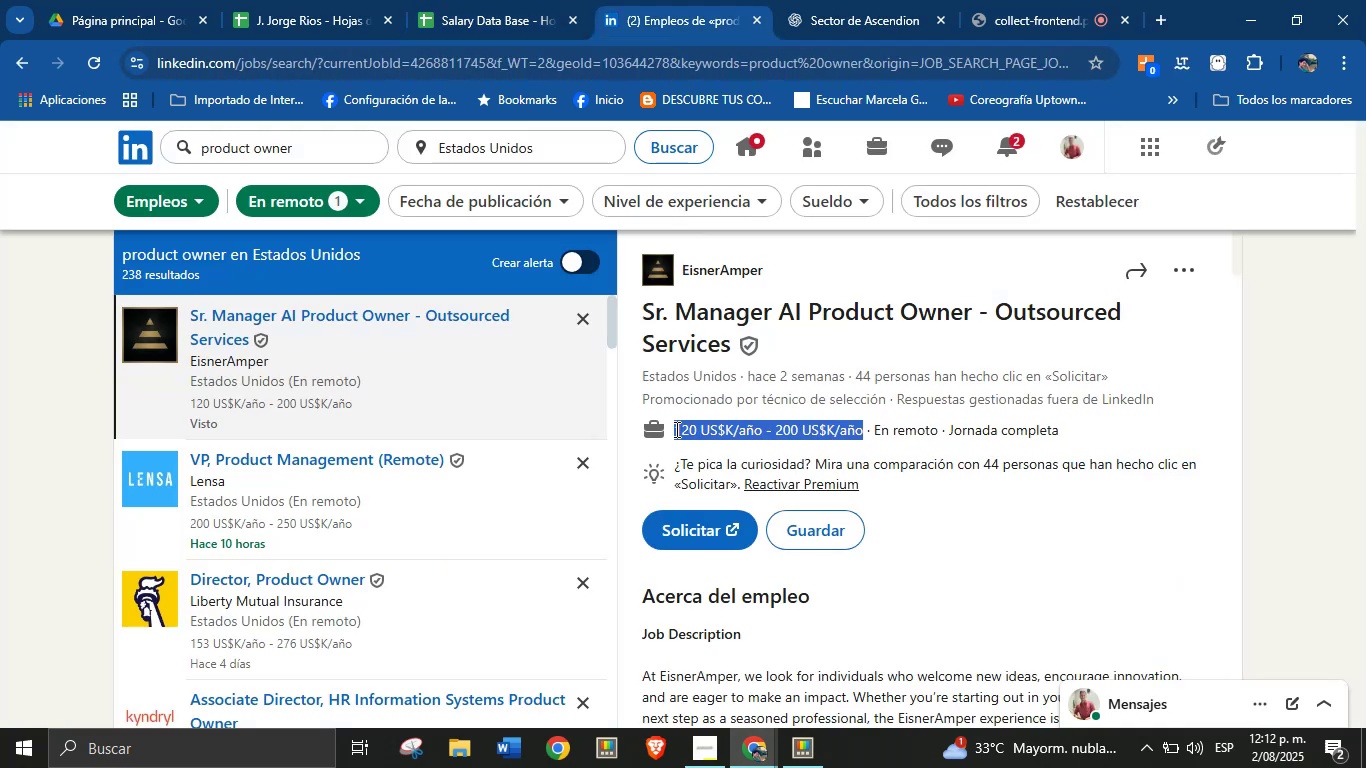 
key(Control+C)
 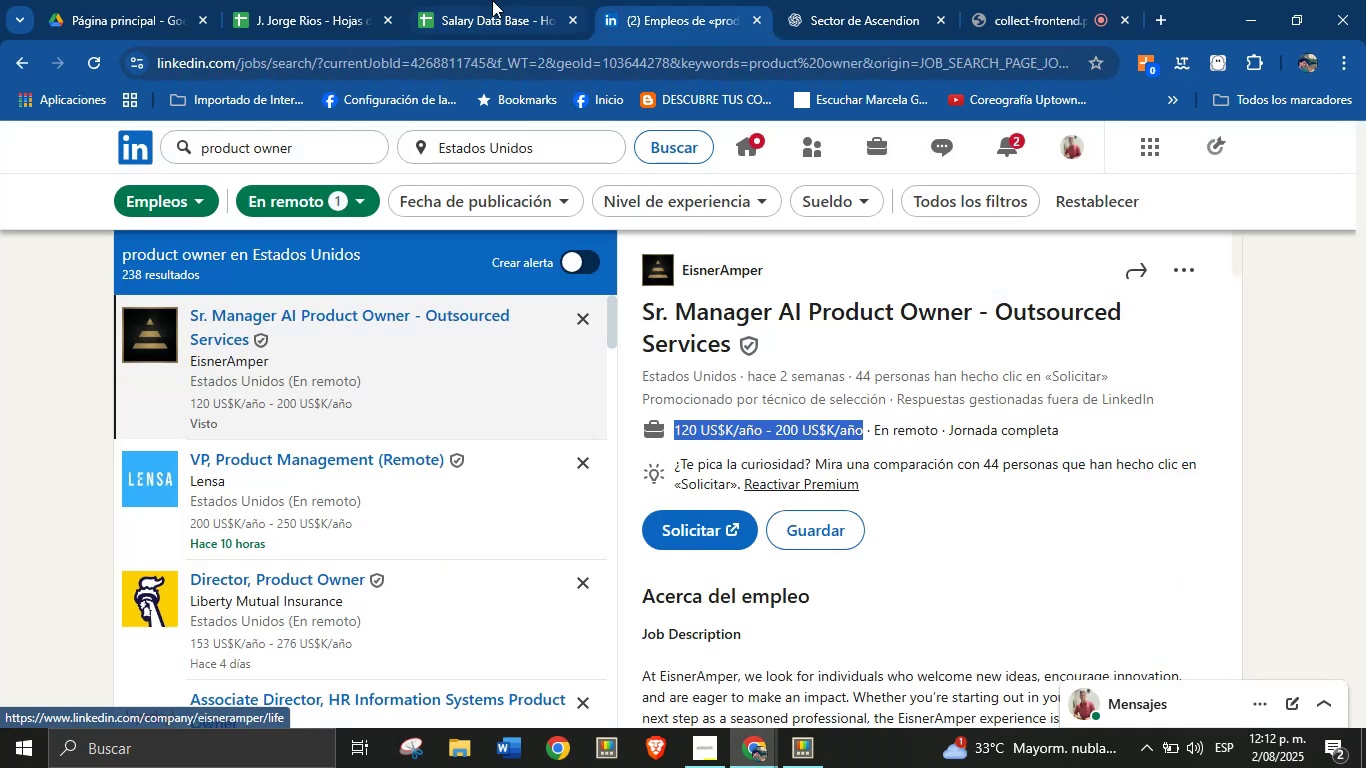 
left_click([492, 0])
 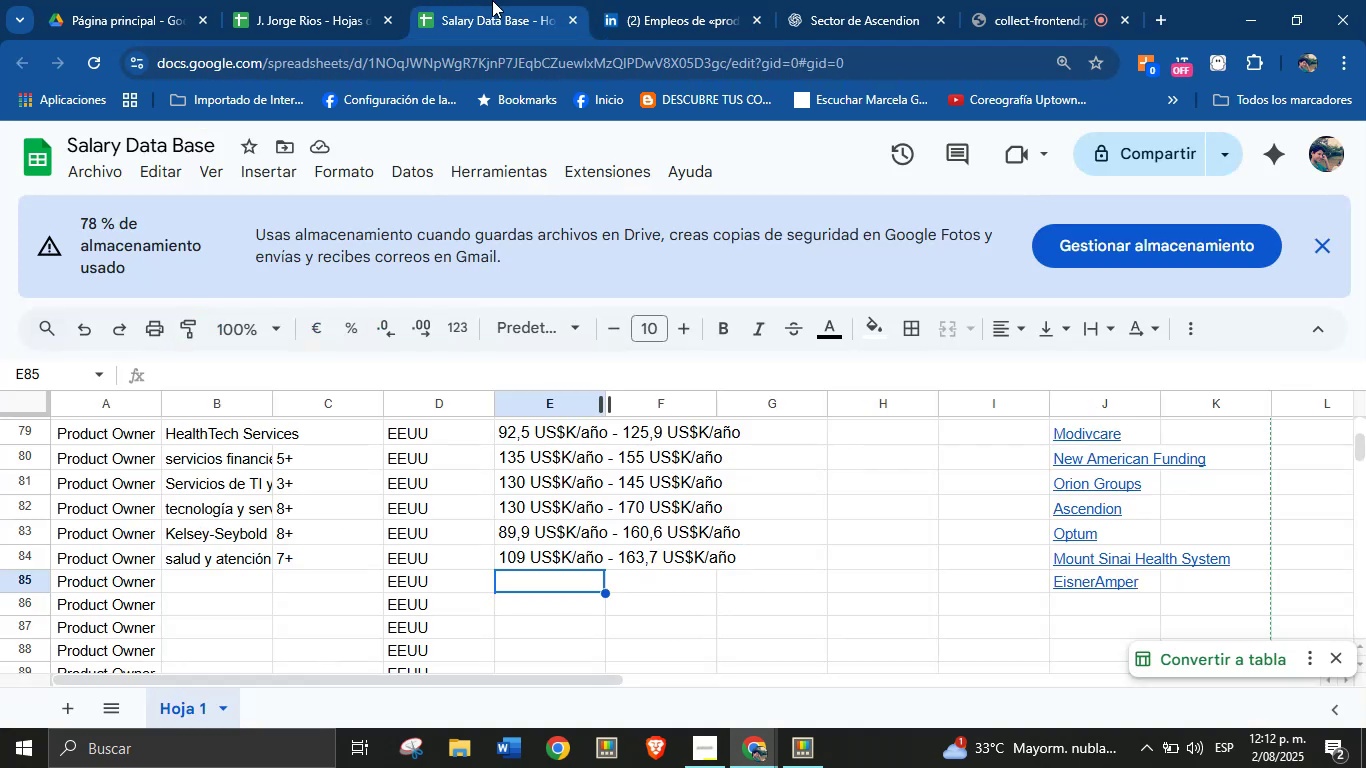 
key(Control+V)
 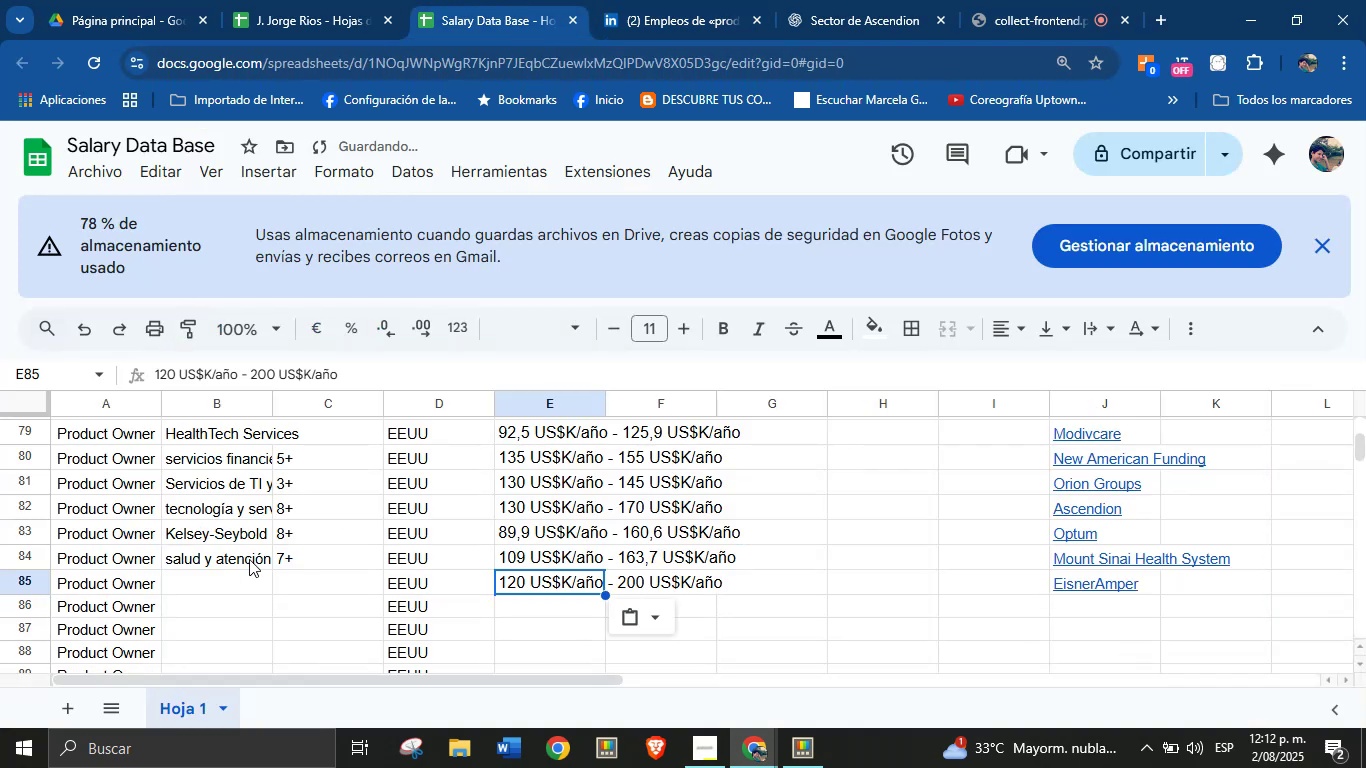 
left_click([205, 579])
 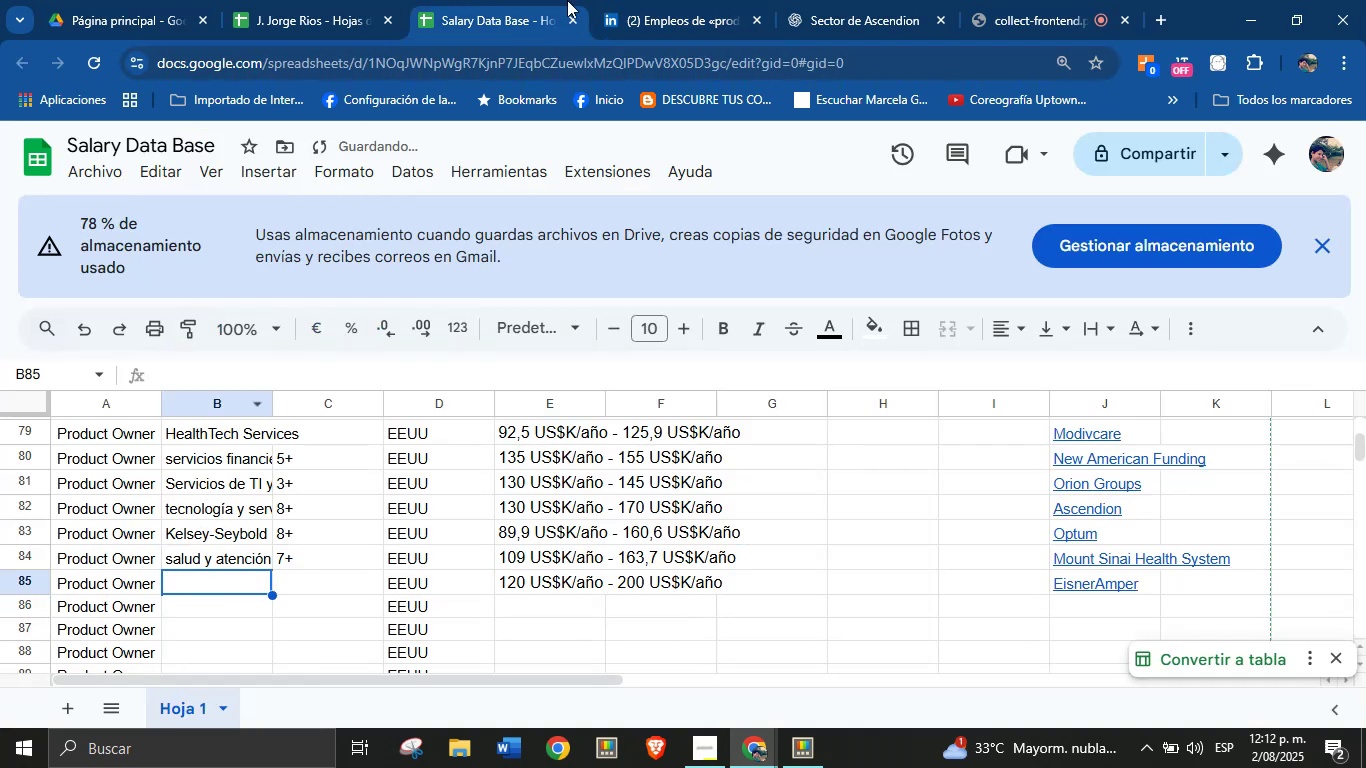 
left_click([641, 0])
 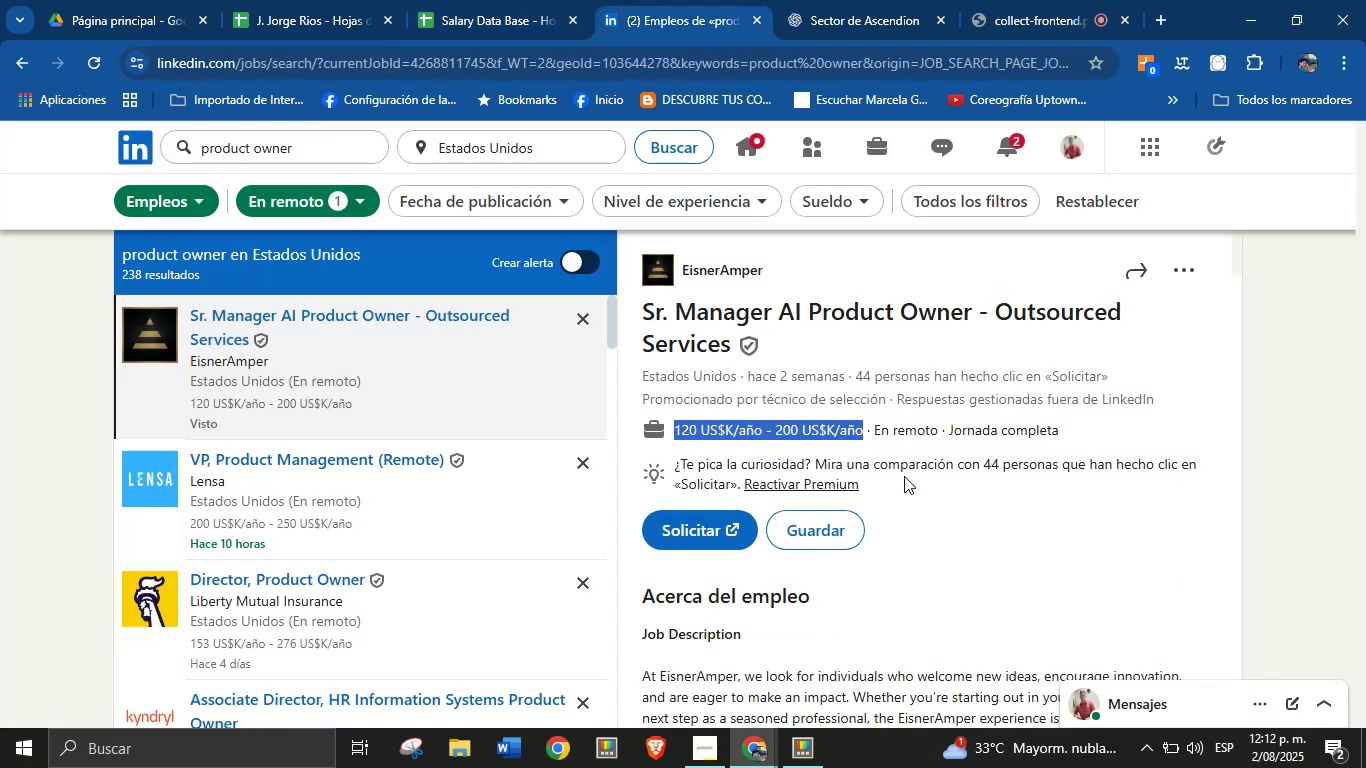 
left_click([969, 463])
 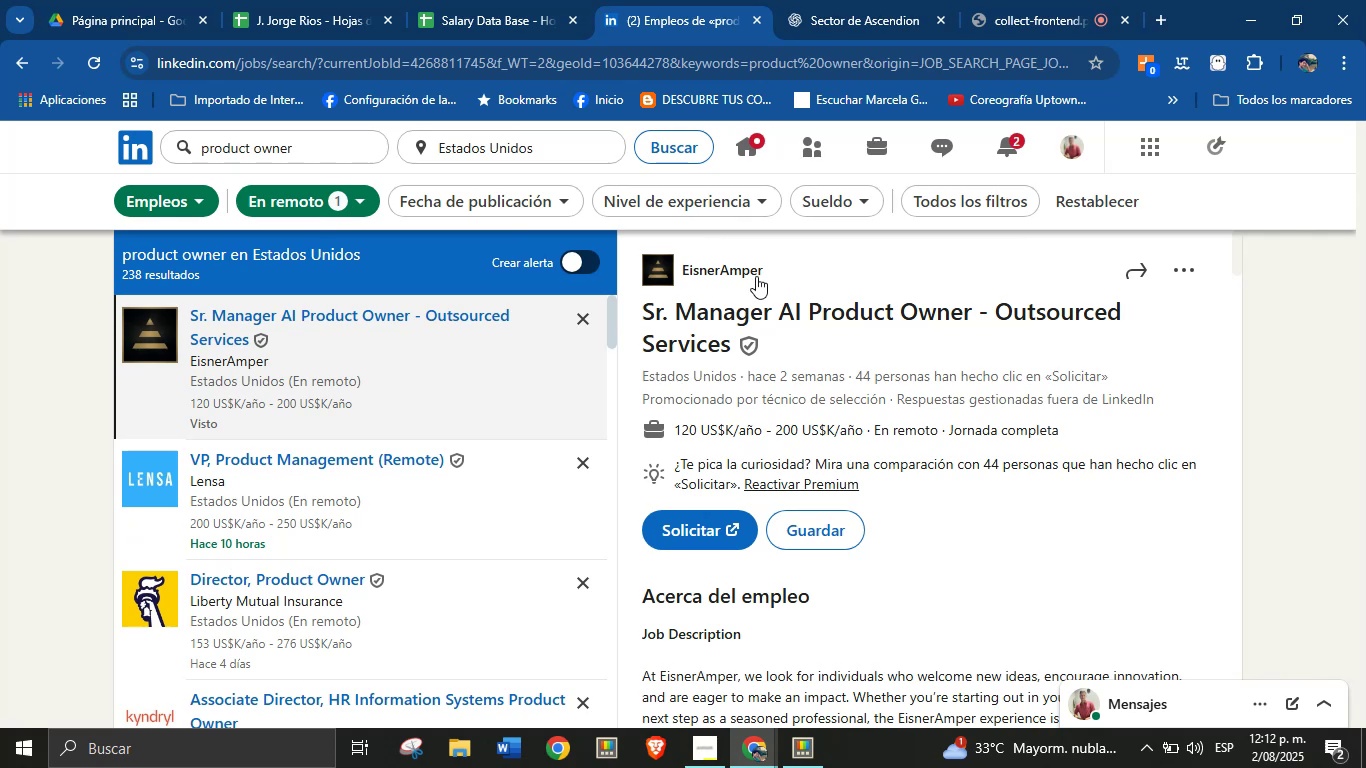 
scroll: coordinate [890, 387], scroll_direction: down, amount: 1.0
 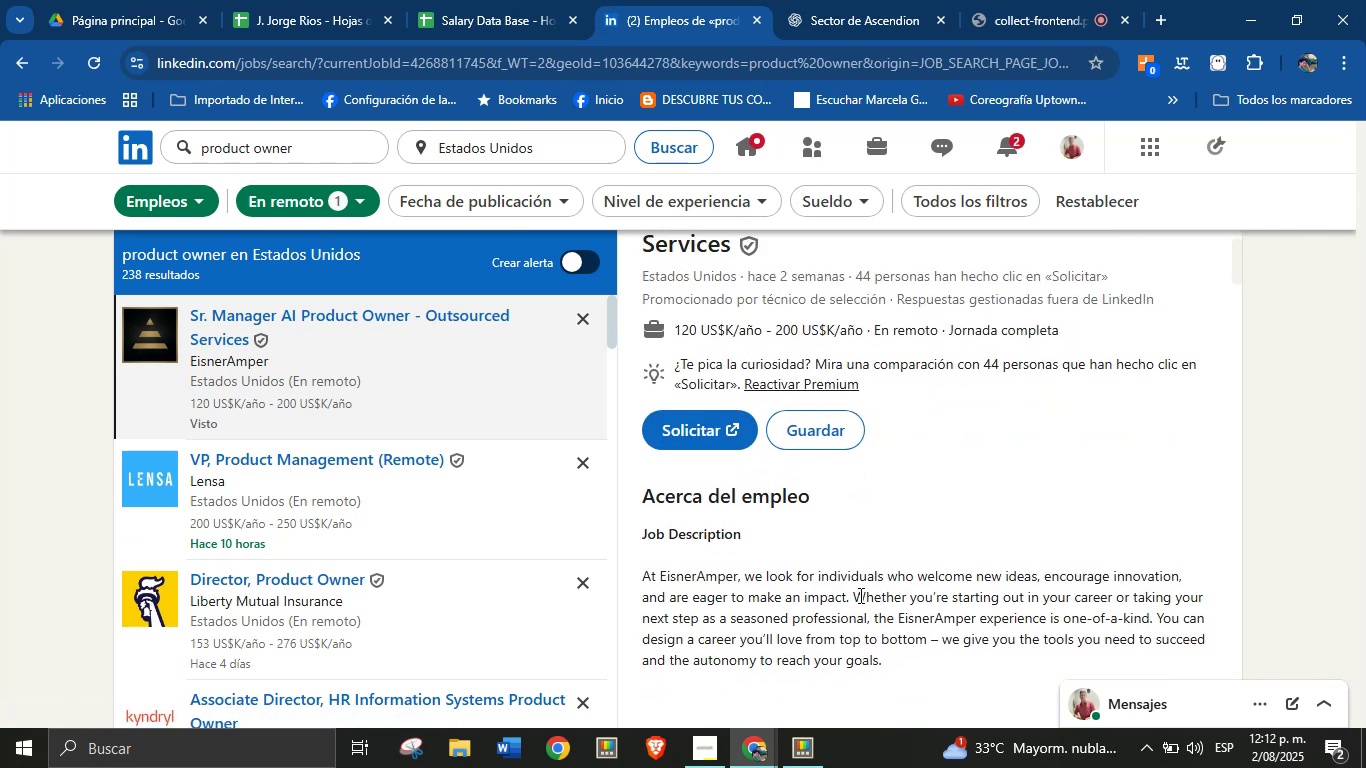 
double_click([859, 602])
 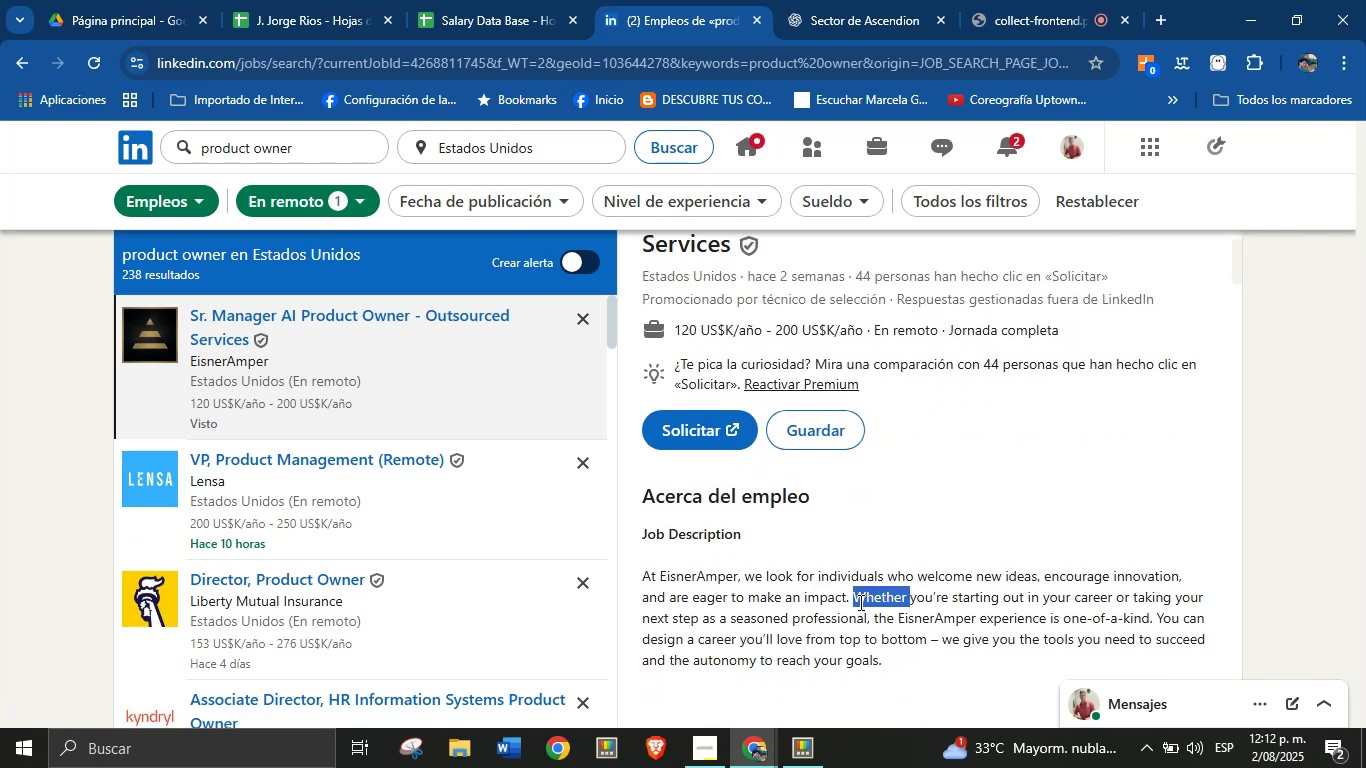 
triple_click([859, 602])
 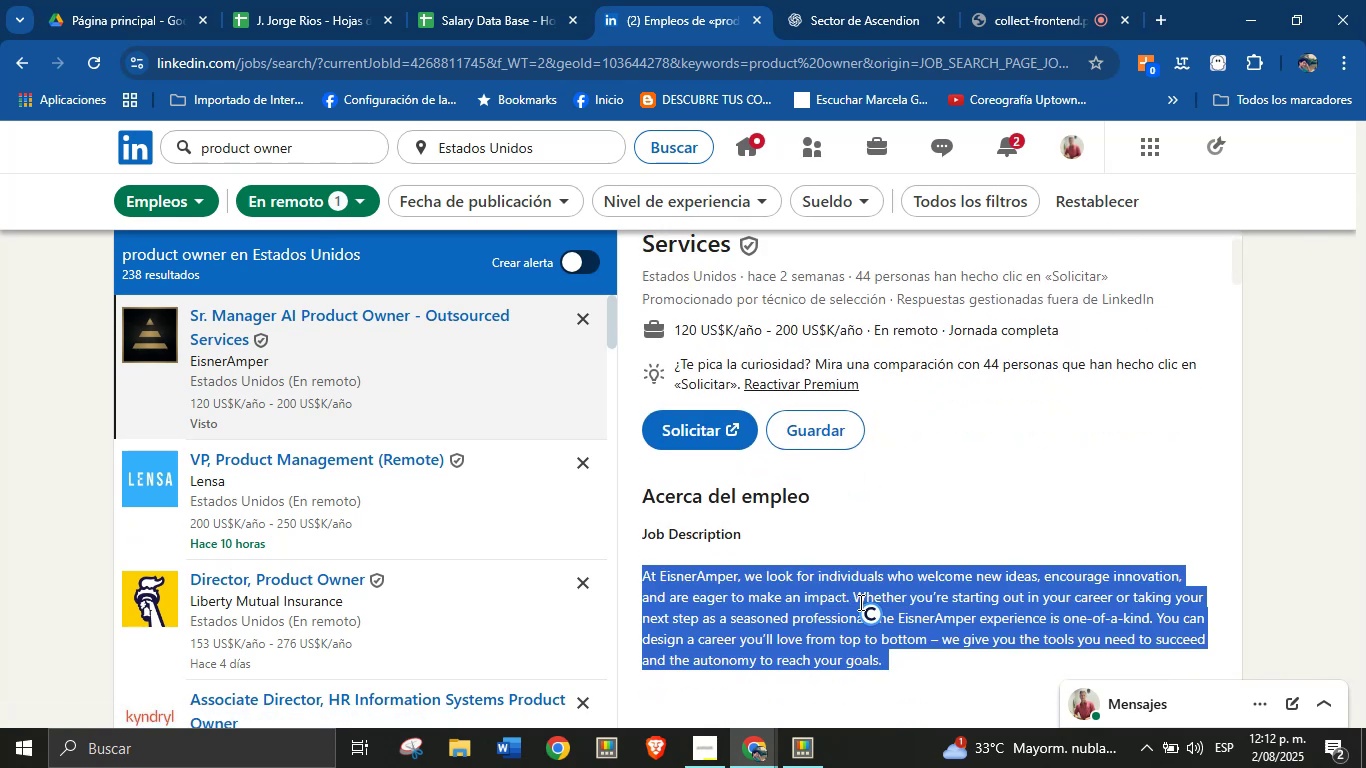 
key(Control+C)
 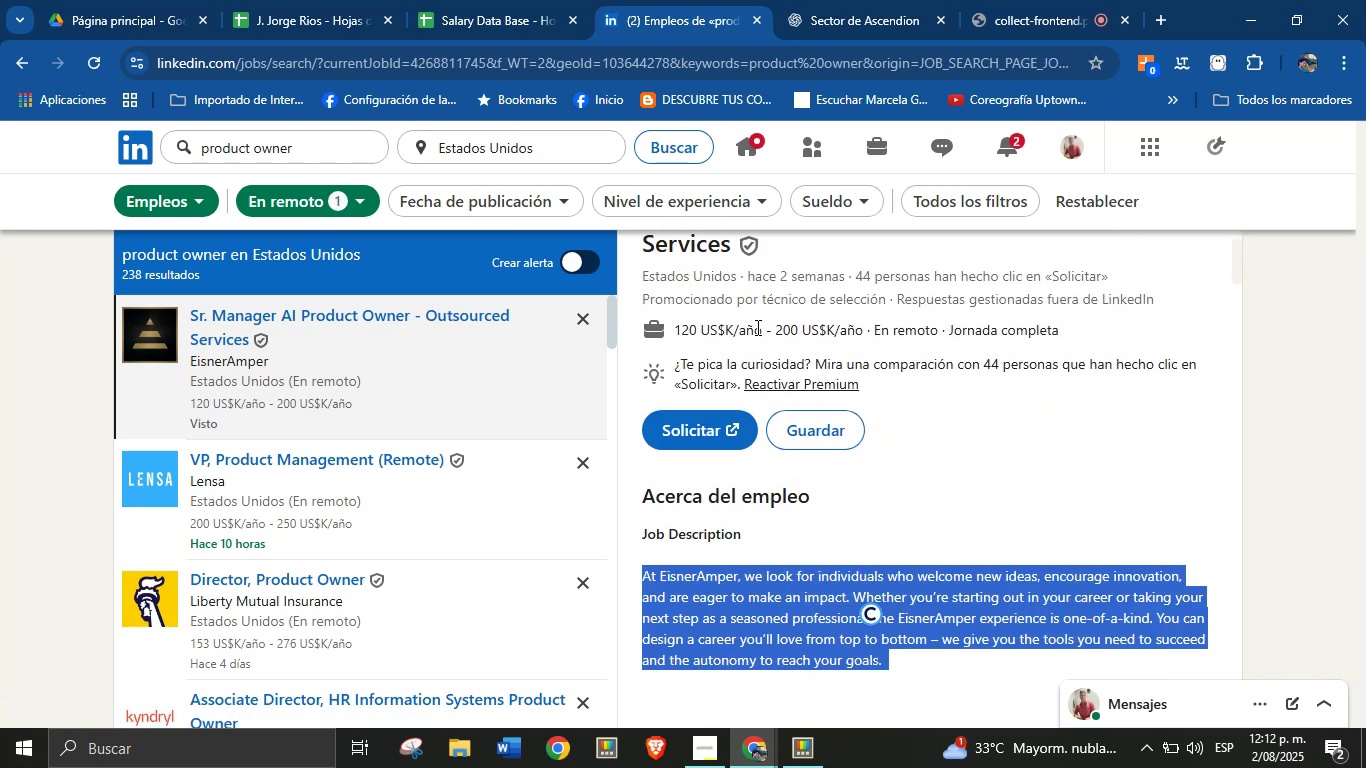 
scroll: coordinate [872, 514], scroll_direction: up, amount: 2.0
 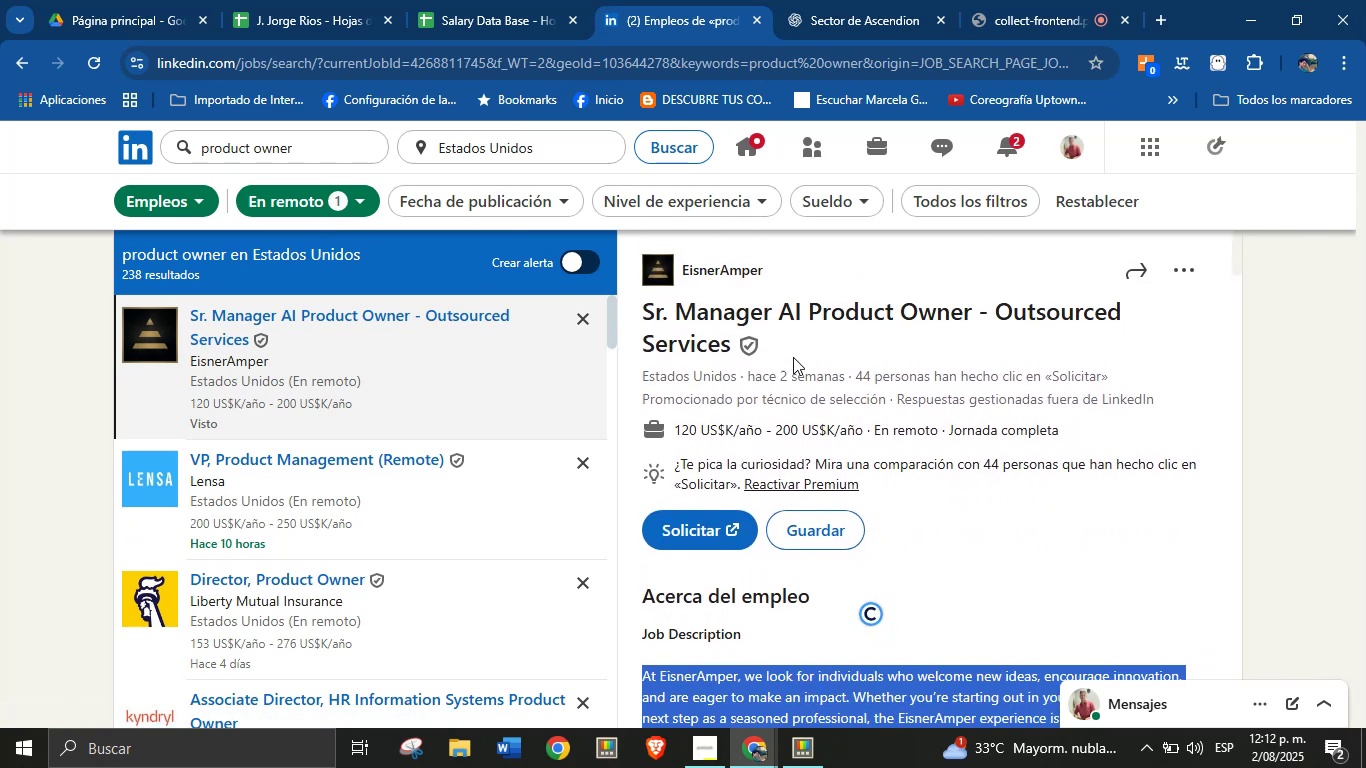 
left_click([826, 394])
 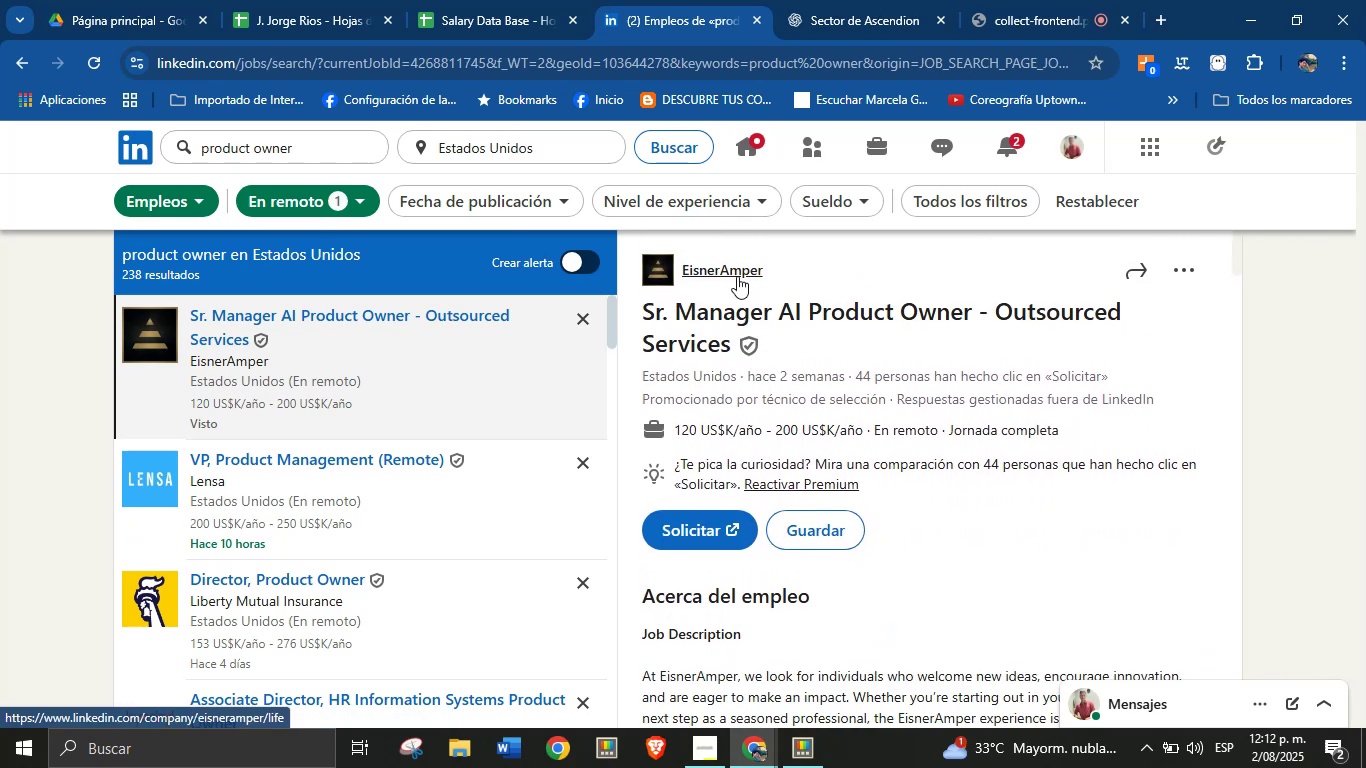 
right_click([737, 275])
 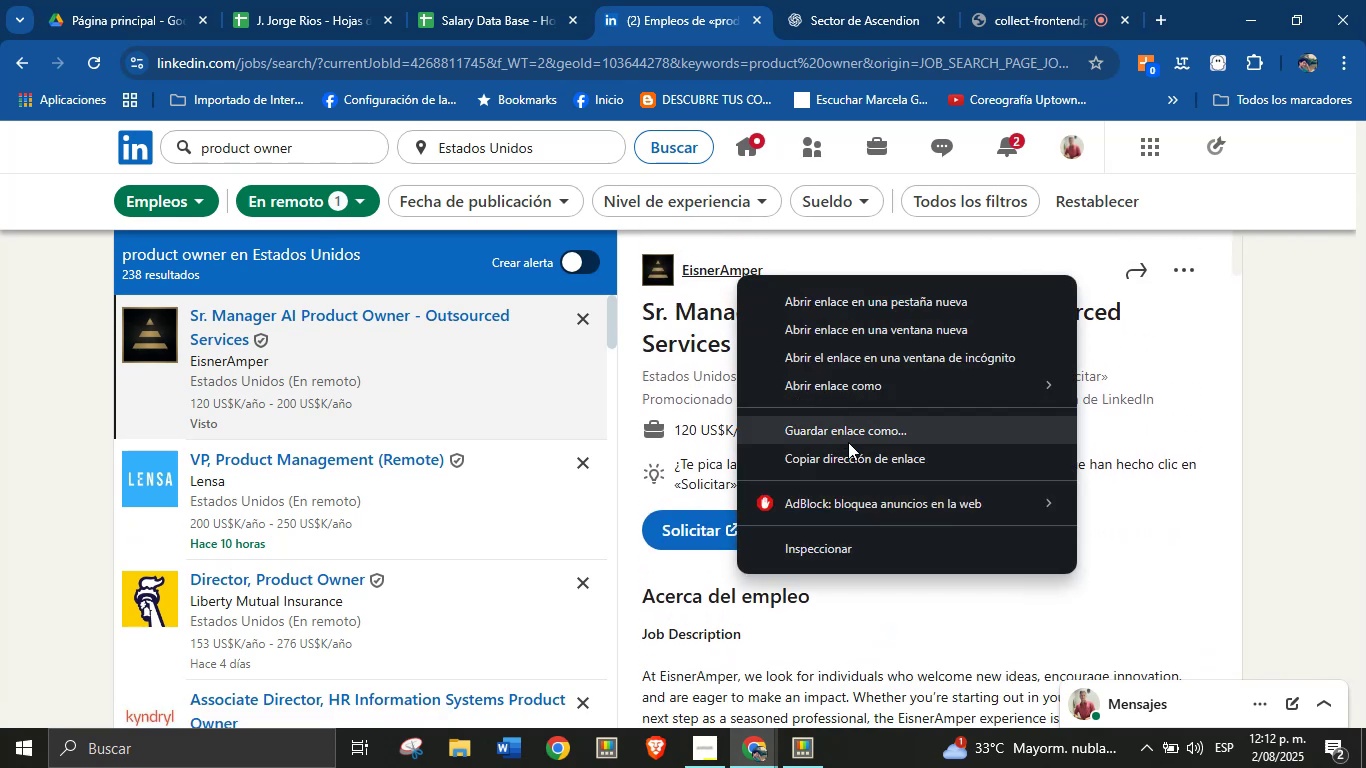 
left_click([851, 454])
 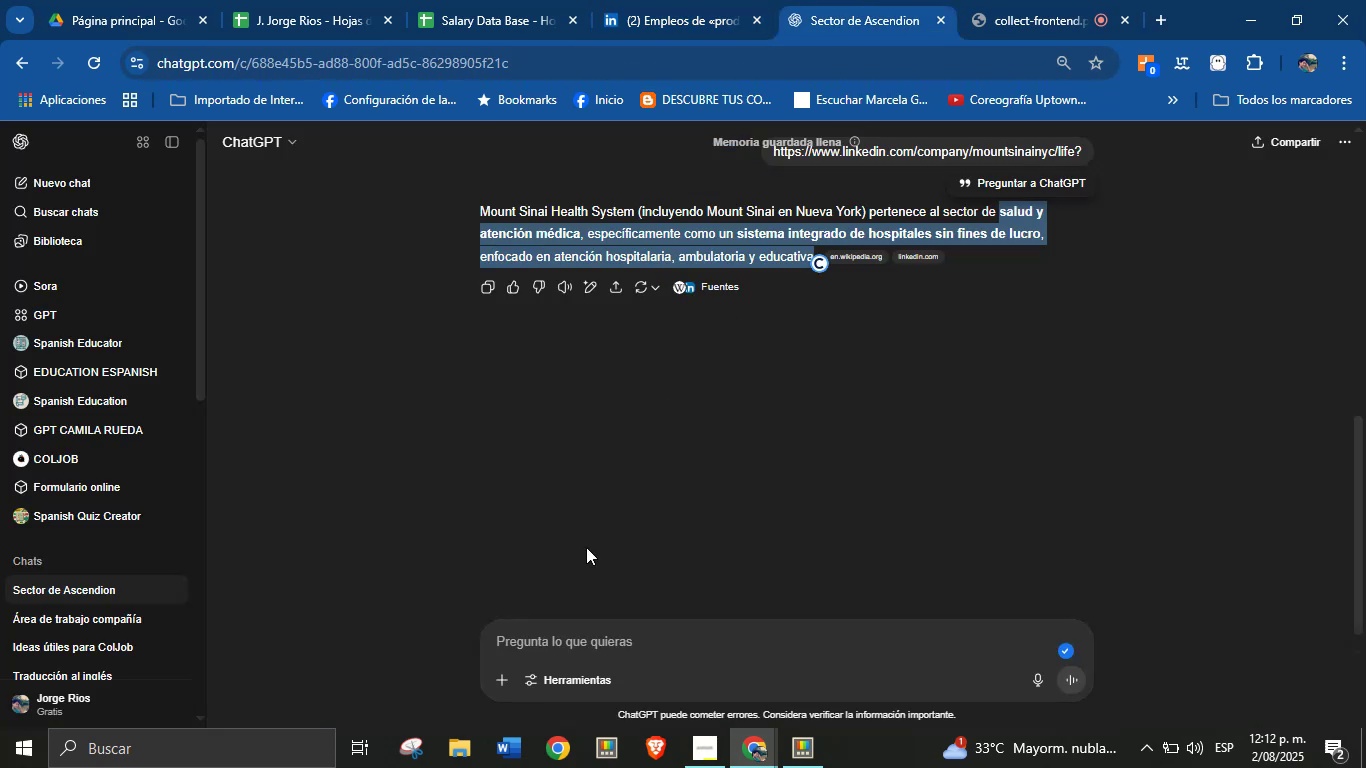 
left_click([584, 641])
 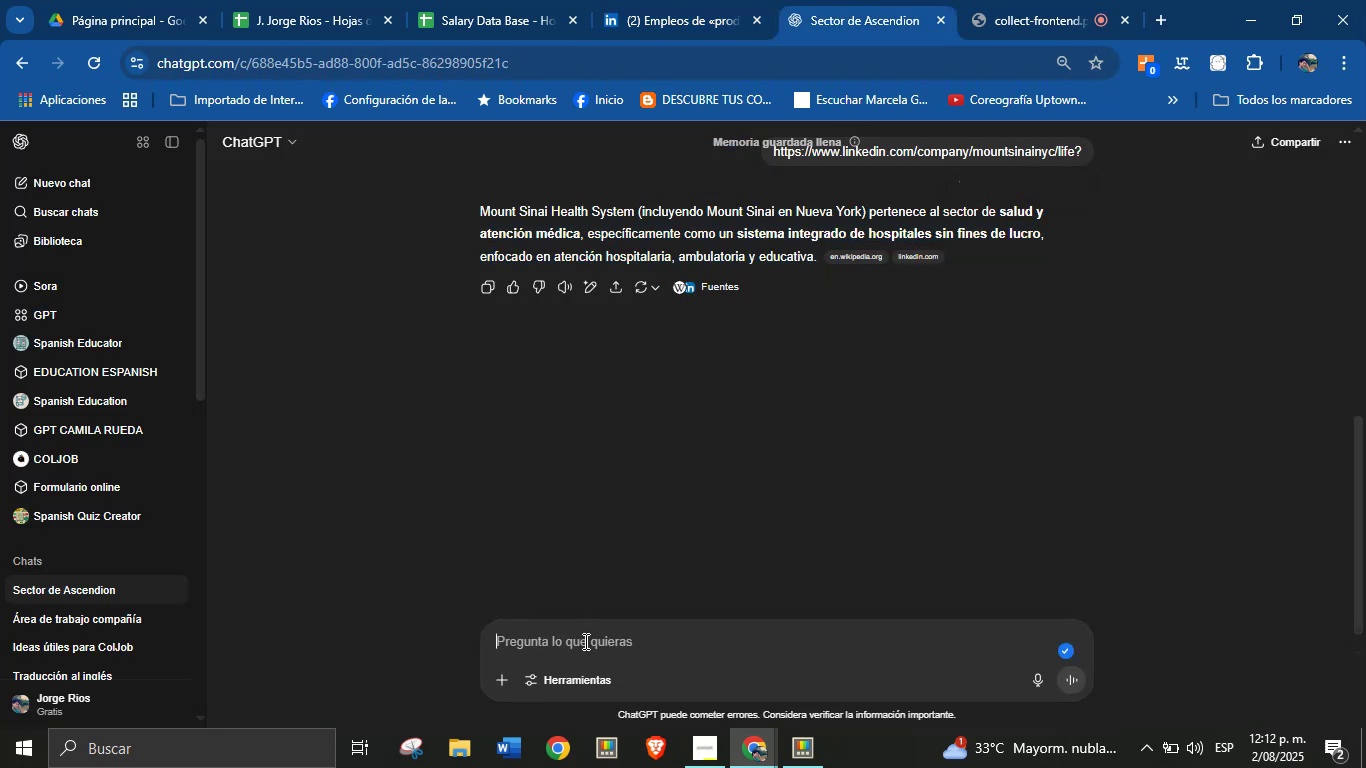 
key(Control+V)
 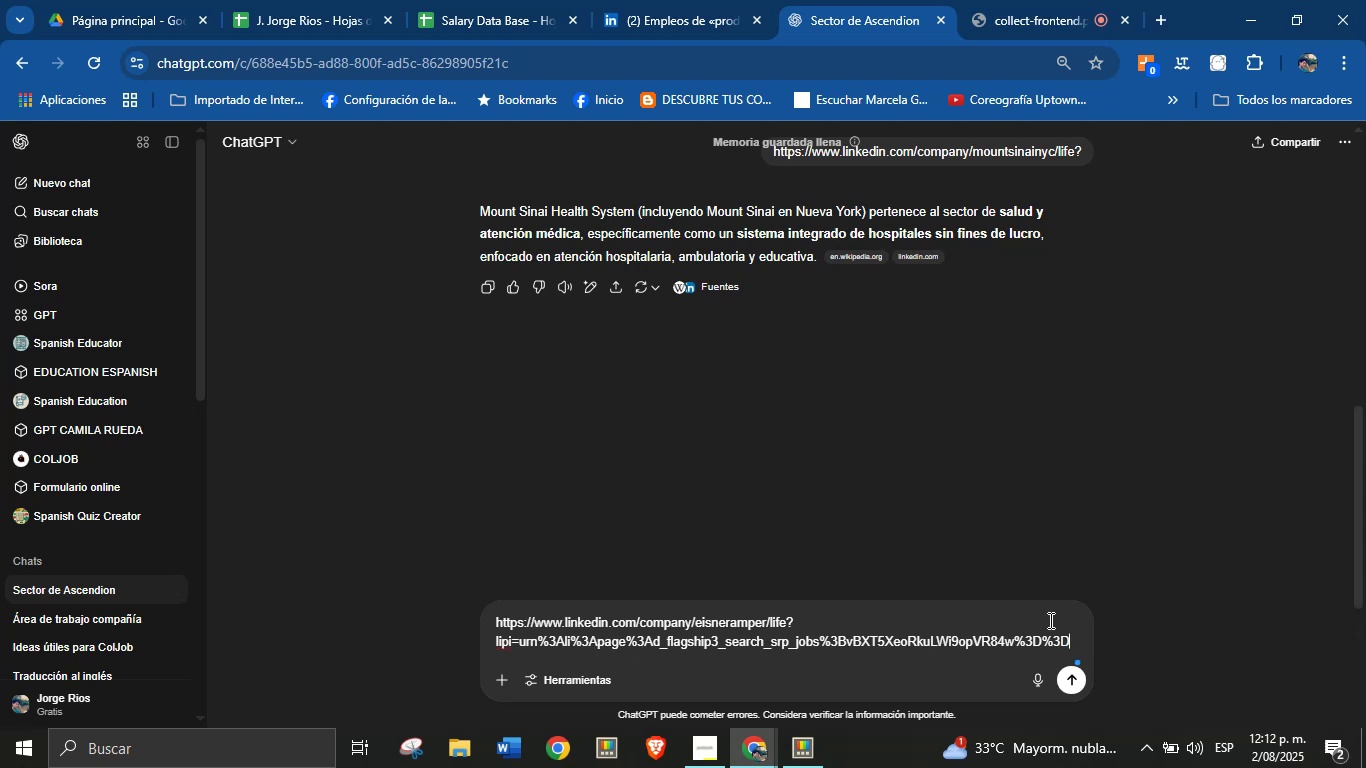 
key(Enter)
 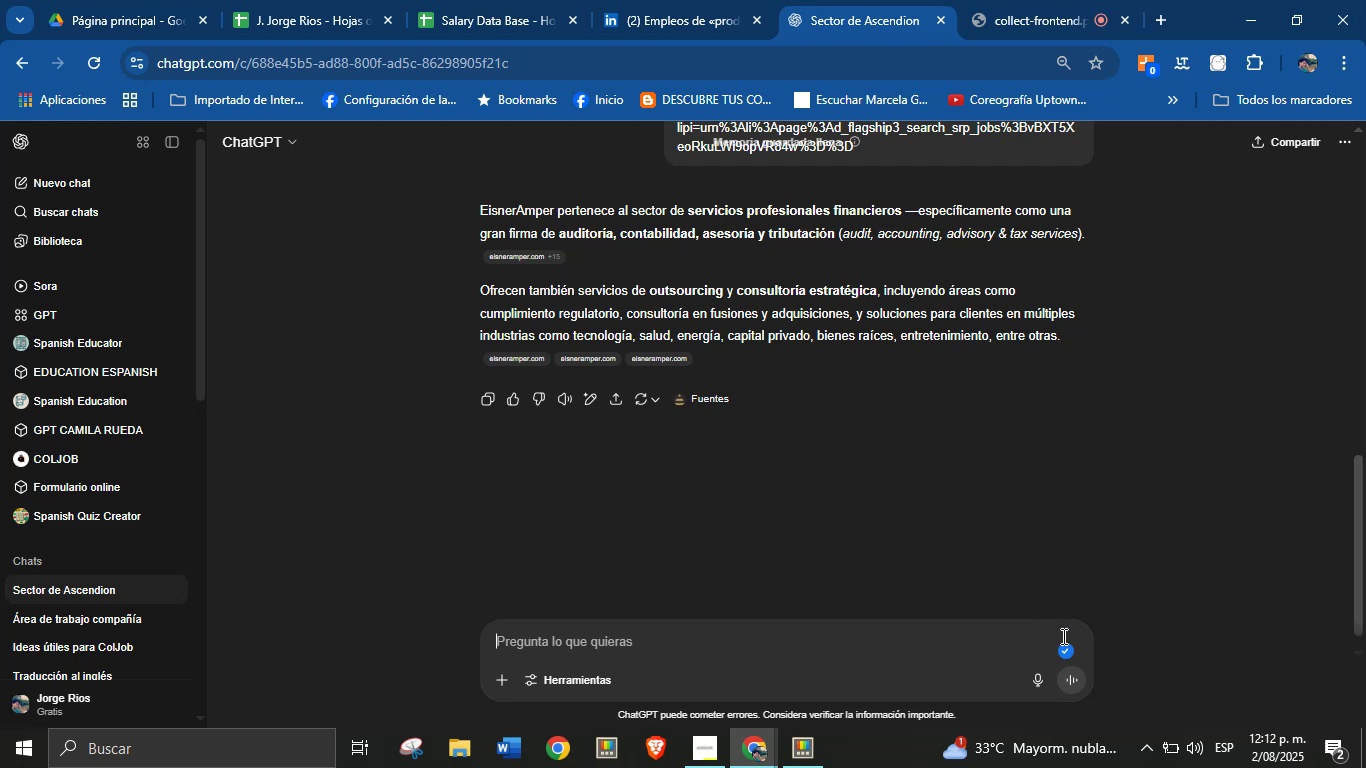 
wait(14.21)
 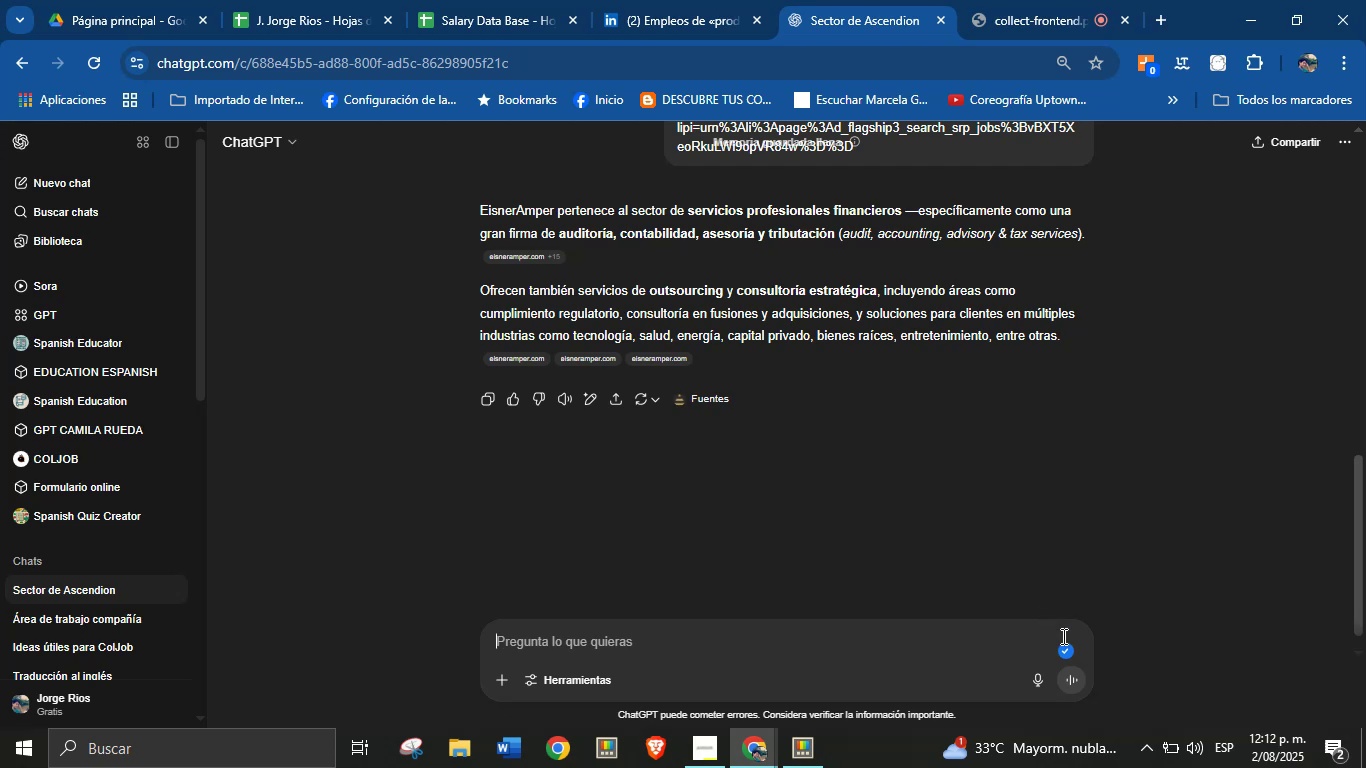 
left_click_drag(start_coordinate=[689, 211], to_coordinate=[896, 211])
 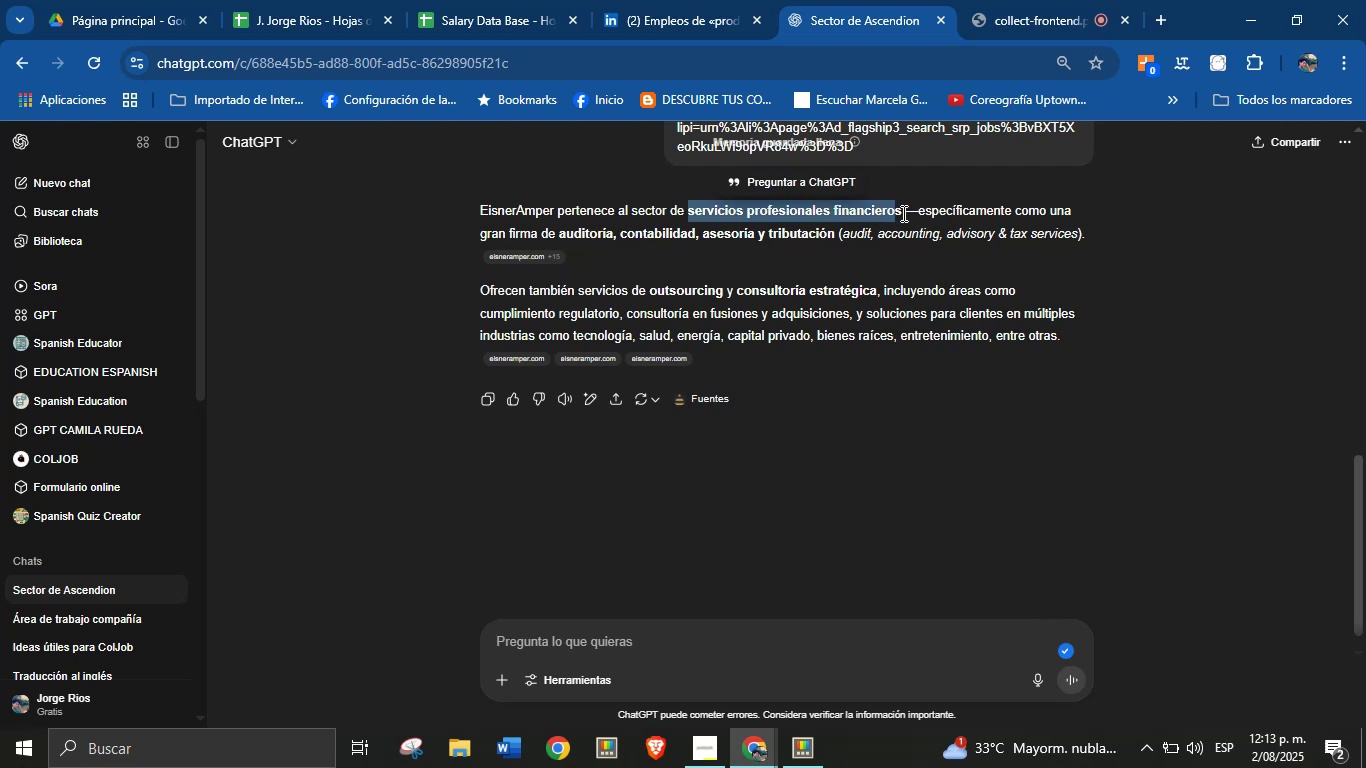 
left_click_drag(start_coordinate=[899, 213], to_coordinate=[690, 206])
 